 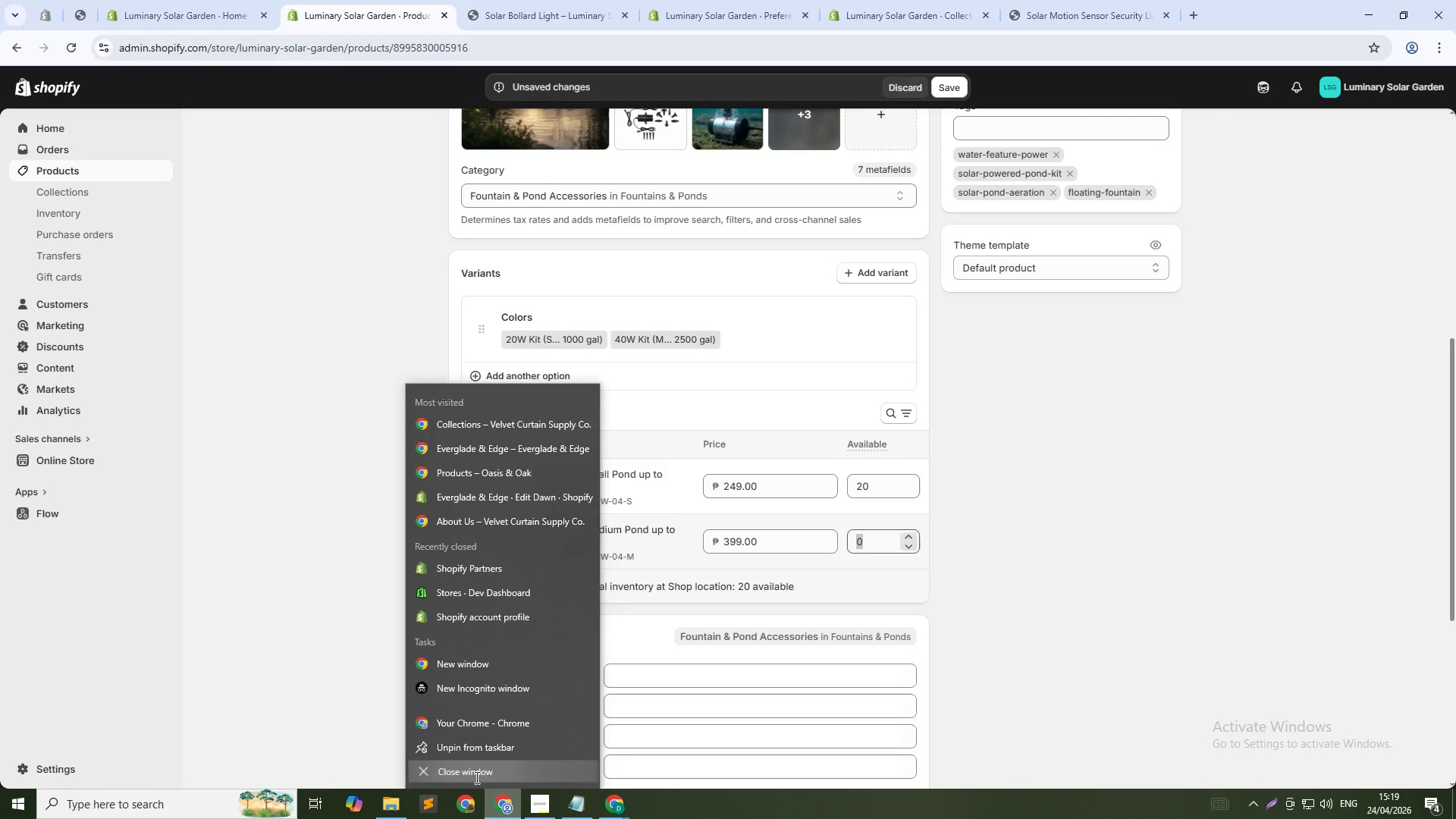 
mouse_move([523, 800])
 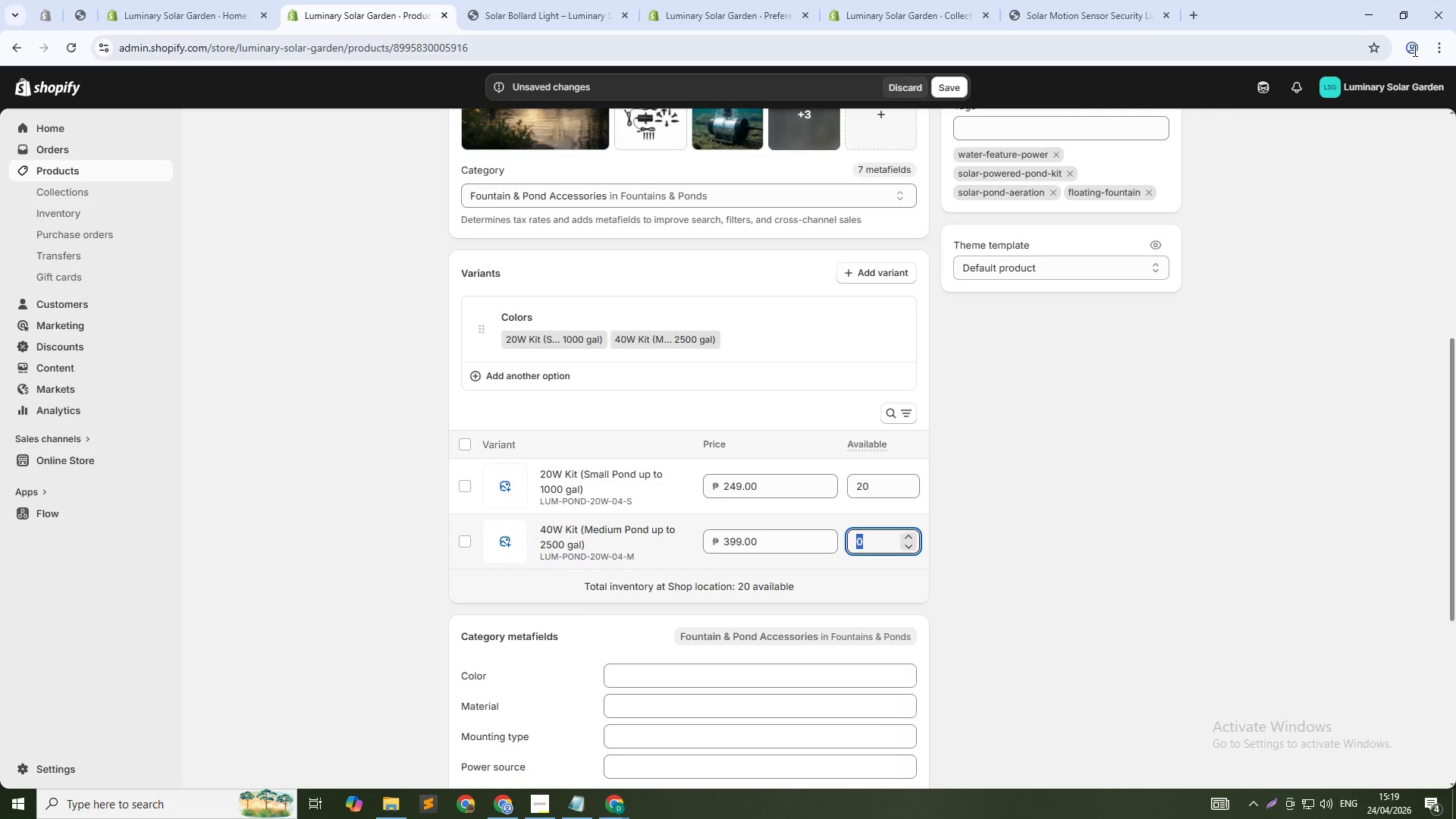 
double_click([1413, 48])
 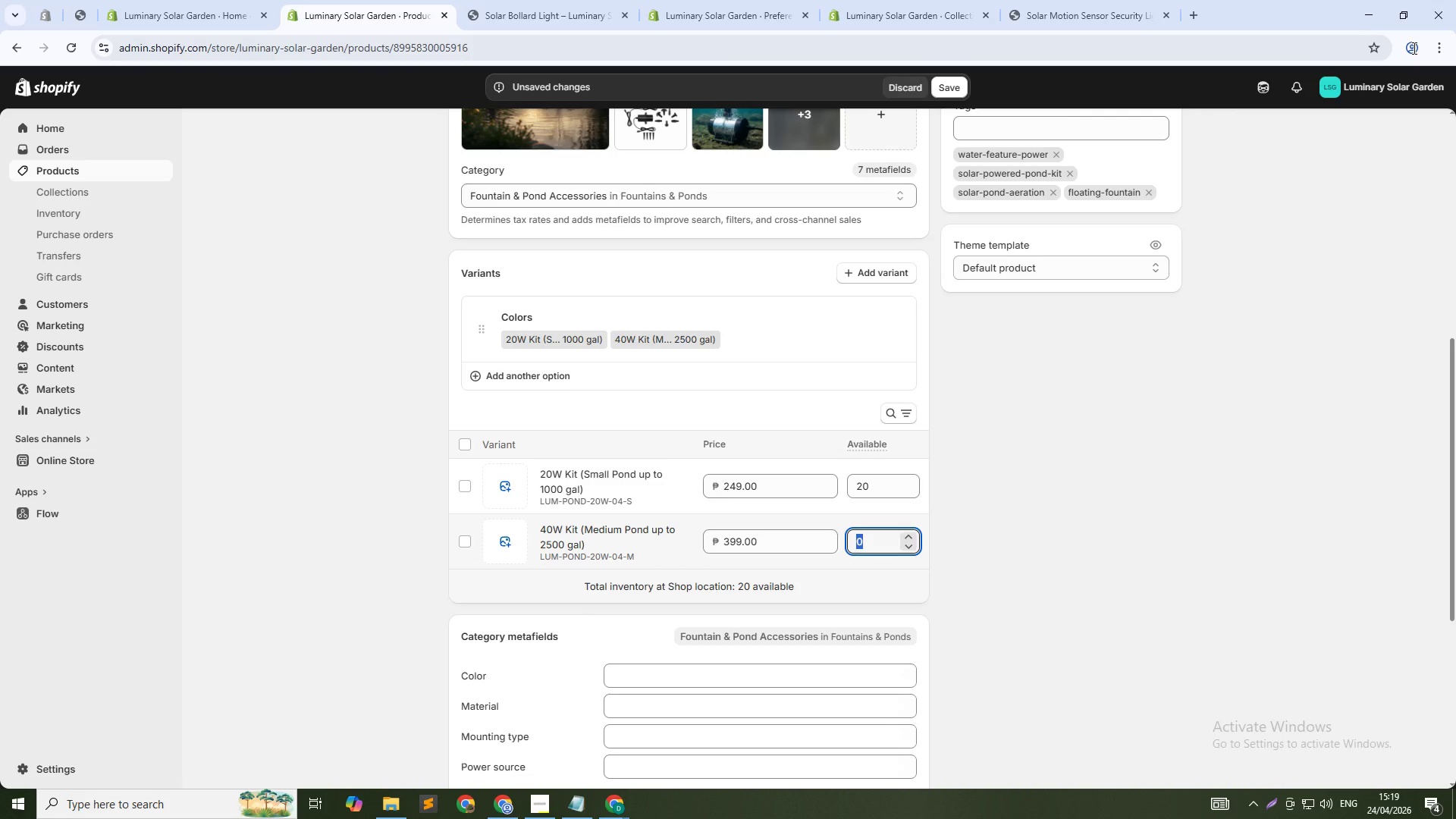 
triple_click([1413, 48])
 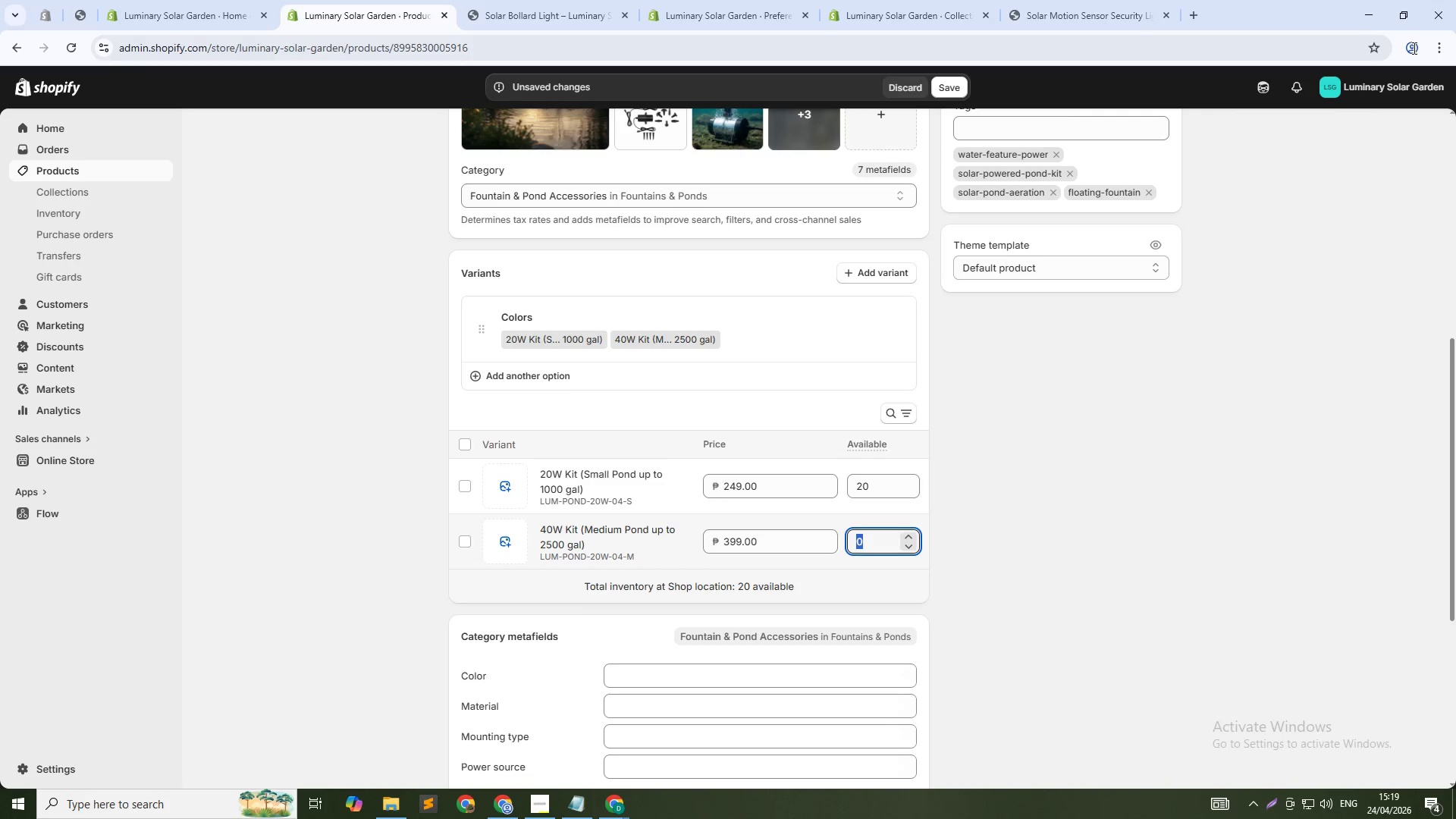 
double_click([1413, 48])
 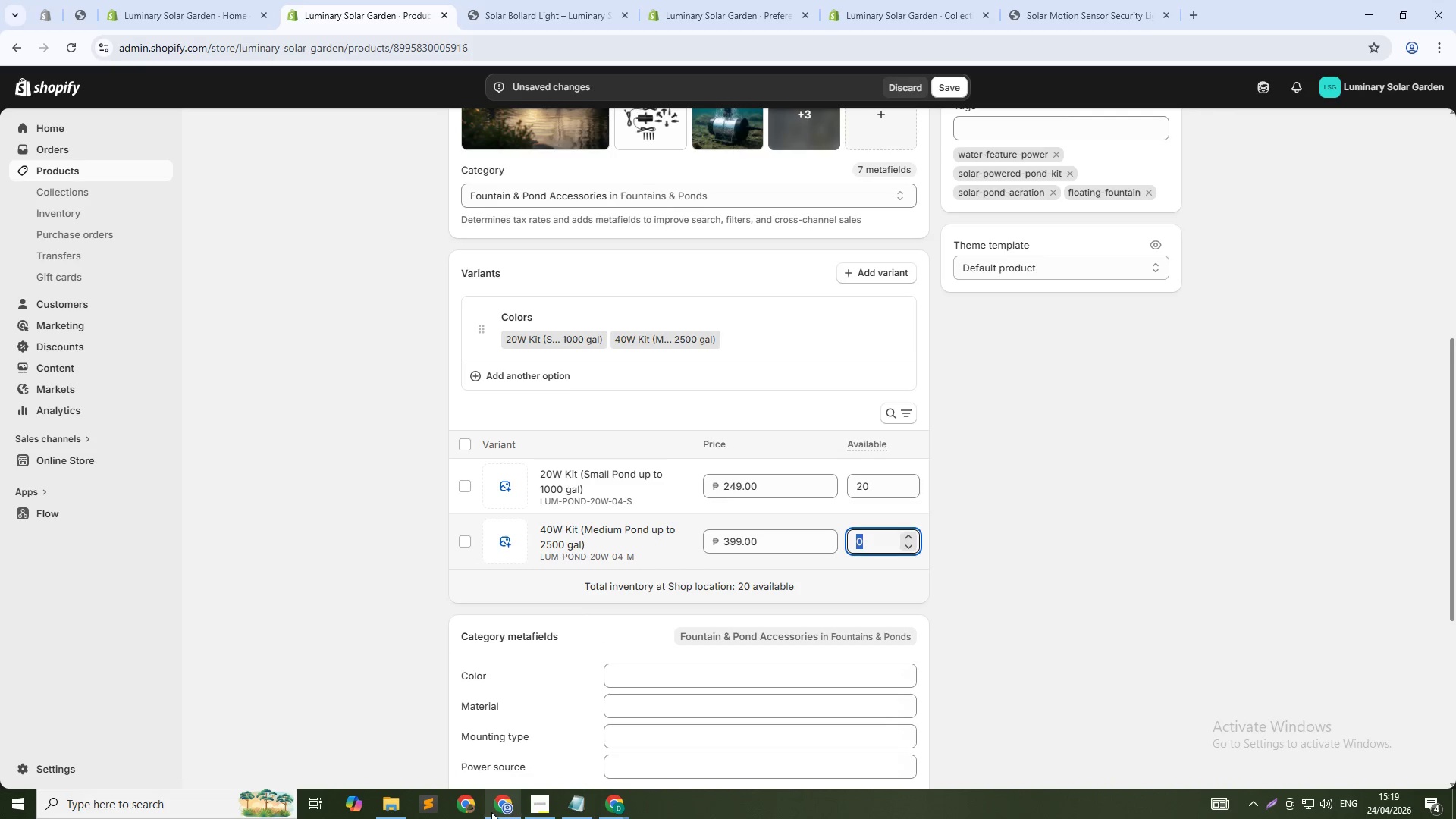 
left_click([491, 812])
 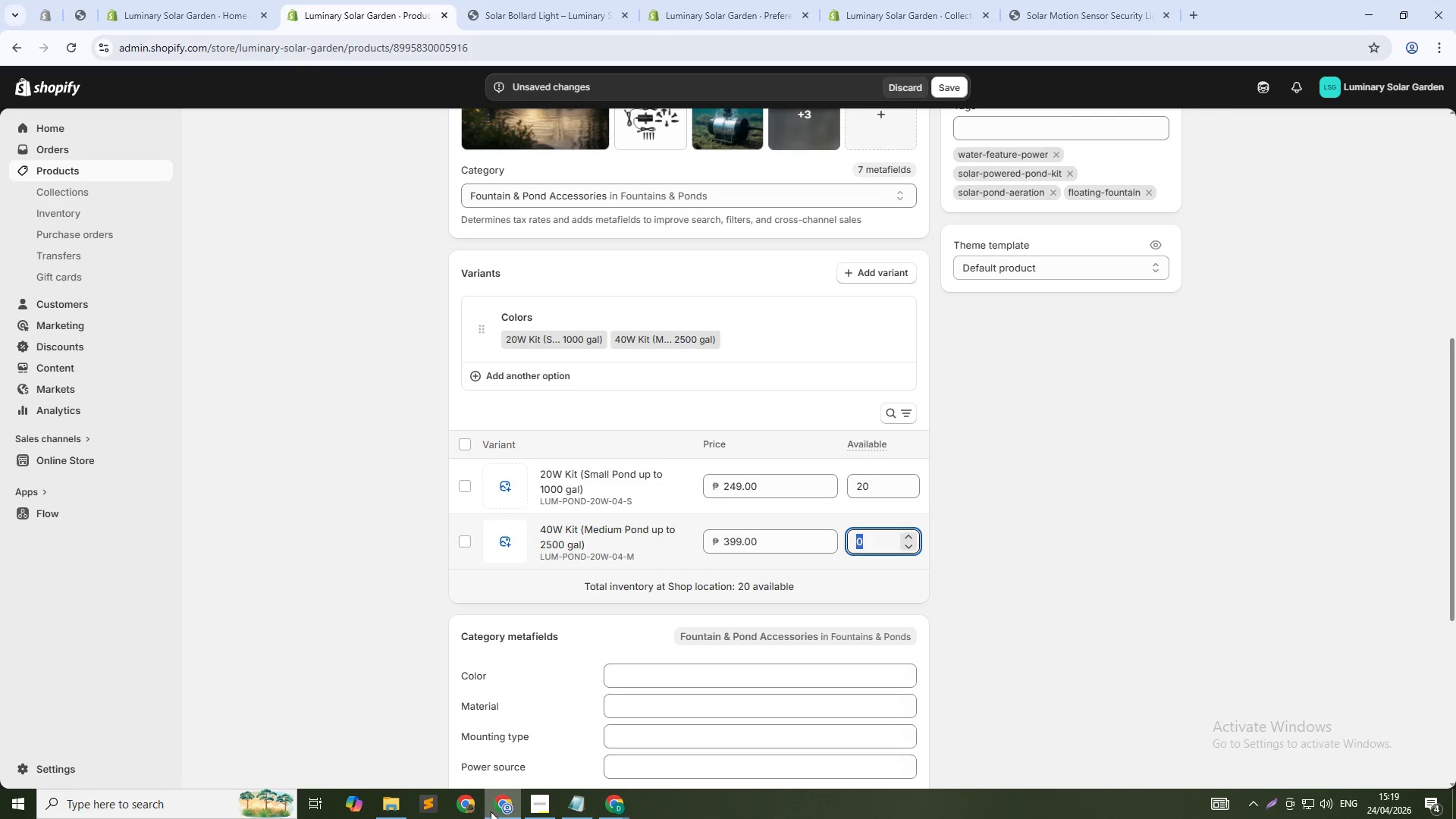 
double_click([491, 811])
 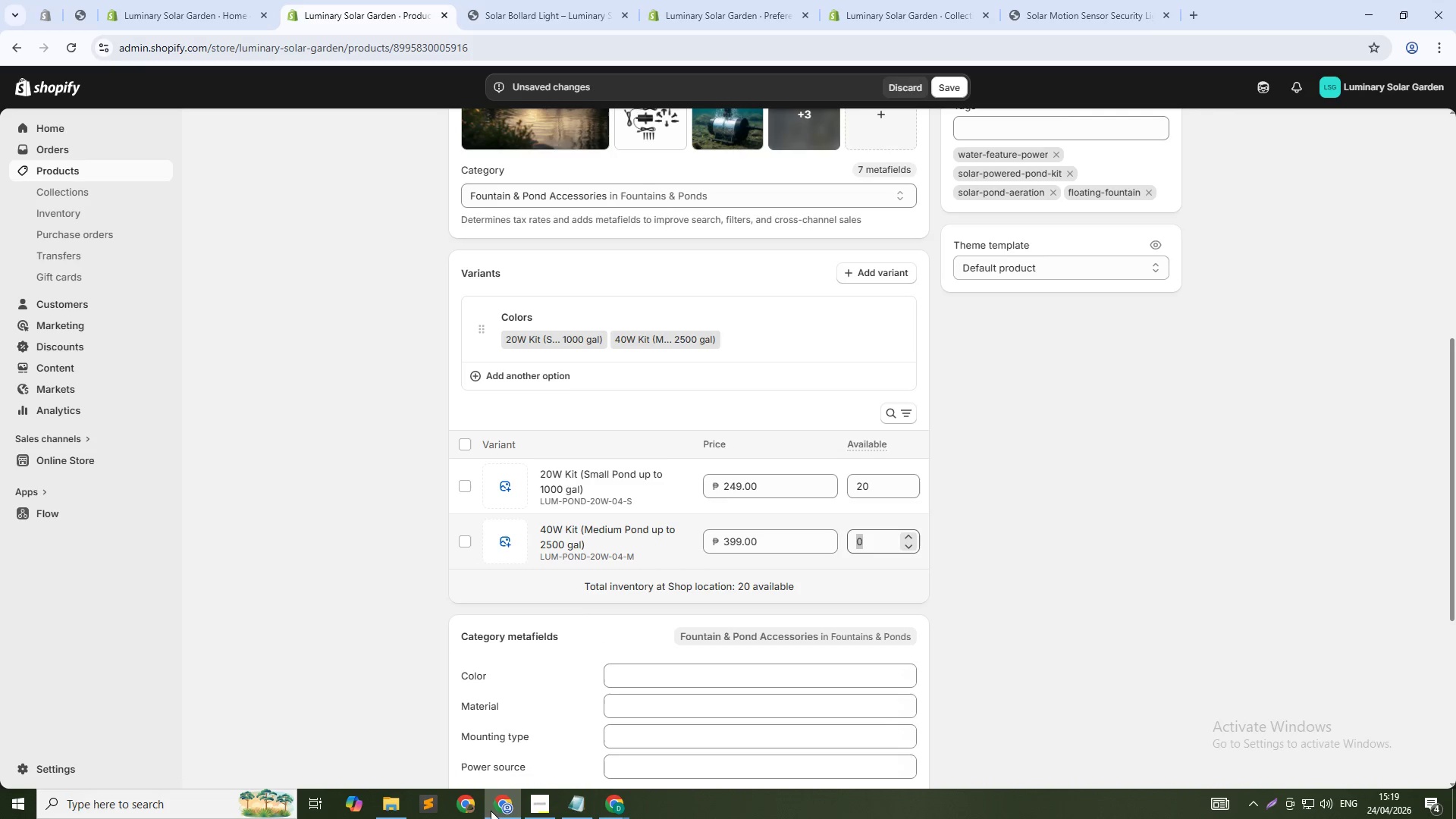 
triple_click([491, 811])
 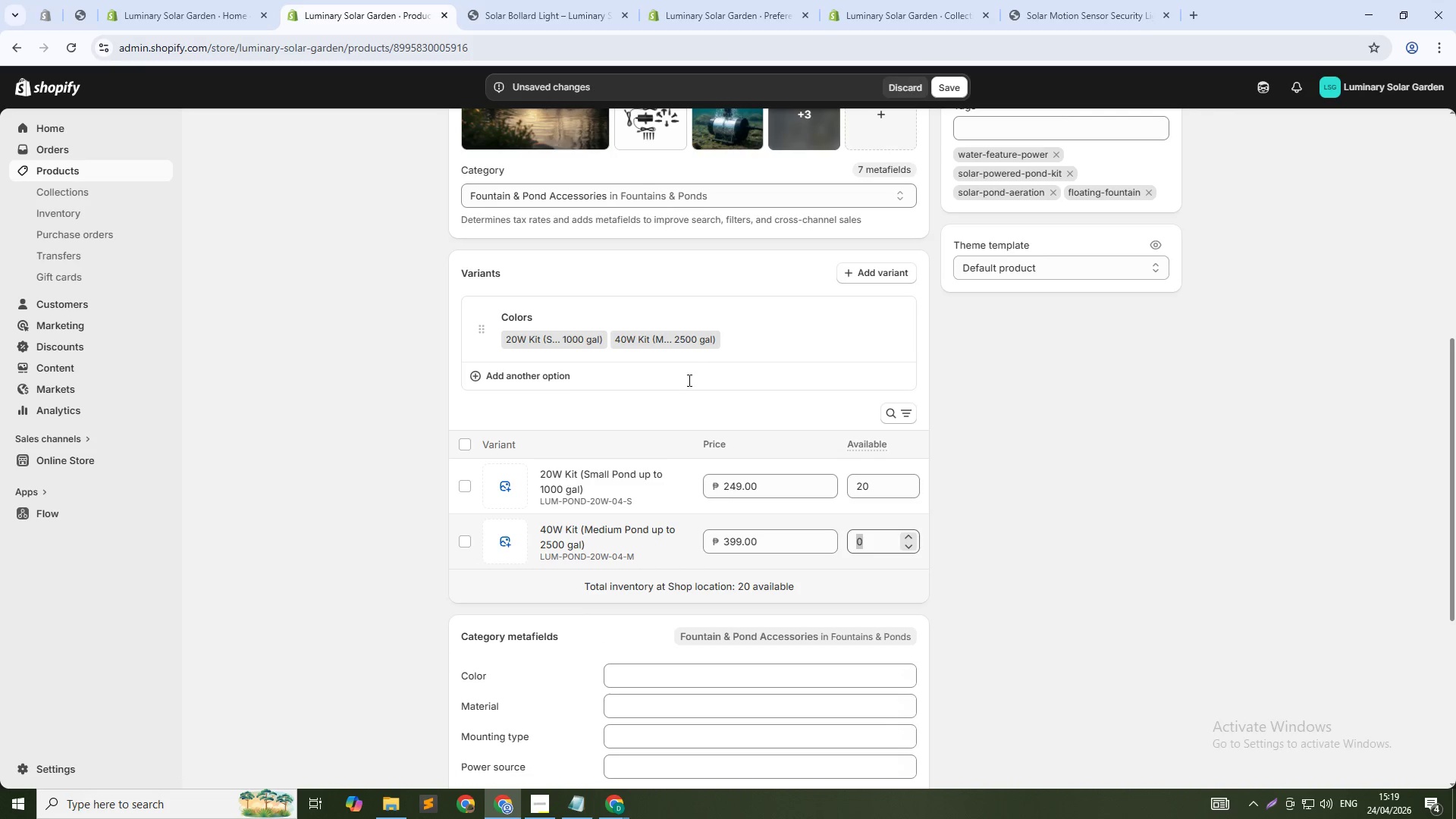 
double_click([817, 372])
 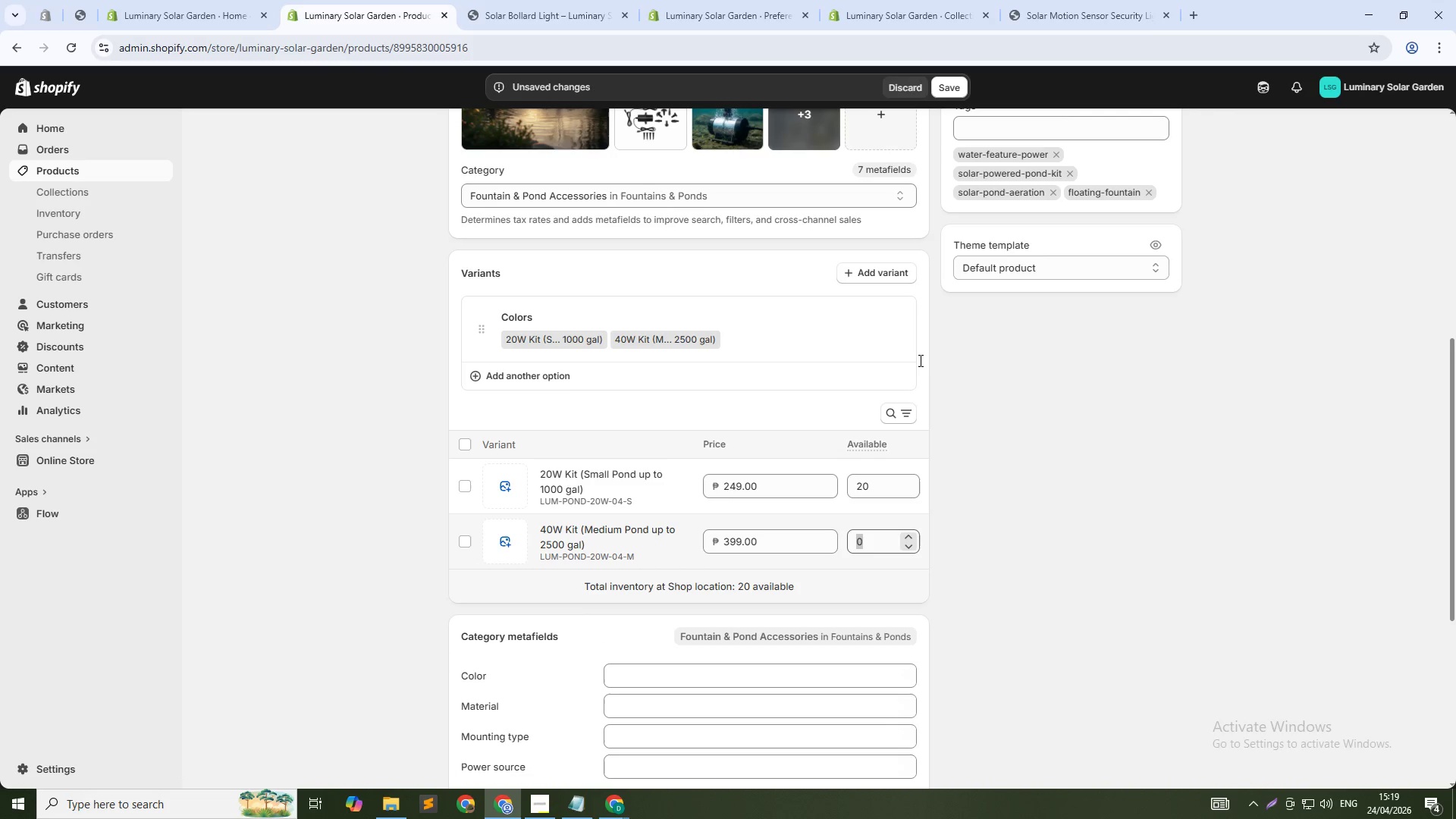 
left_click_drag(start_coordinate=[919, 360], to_coordinate=[929, 360])
 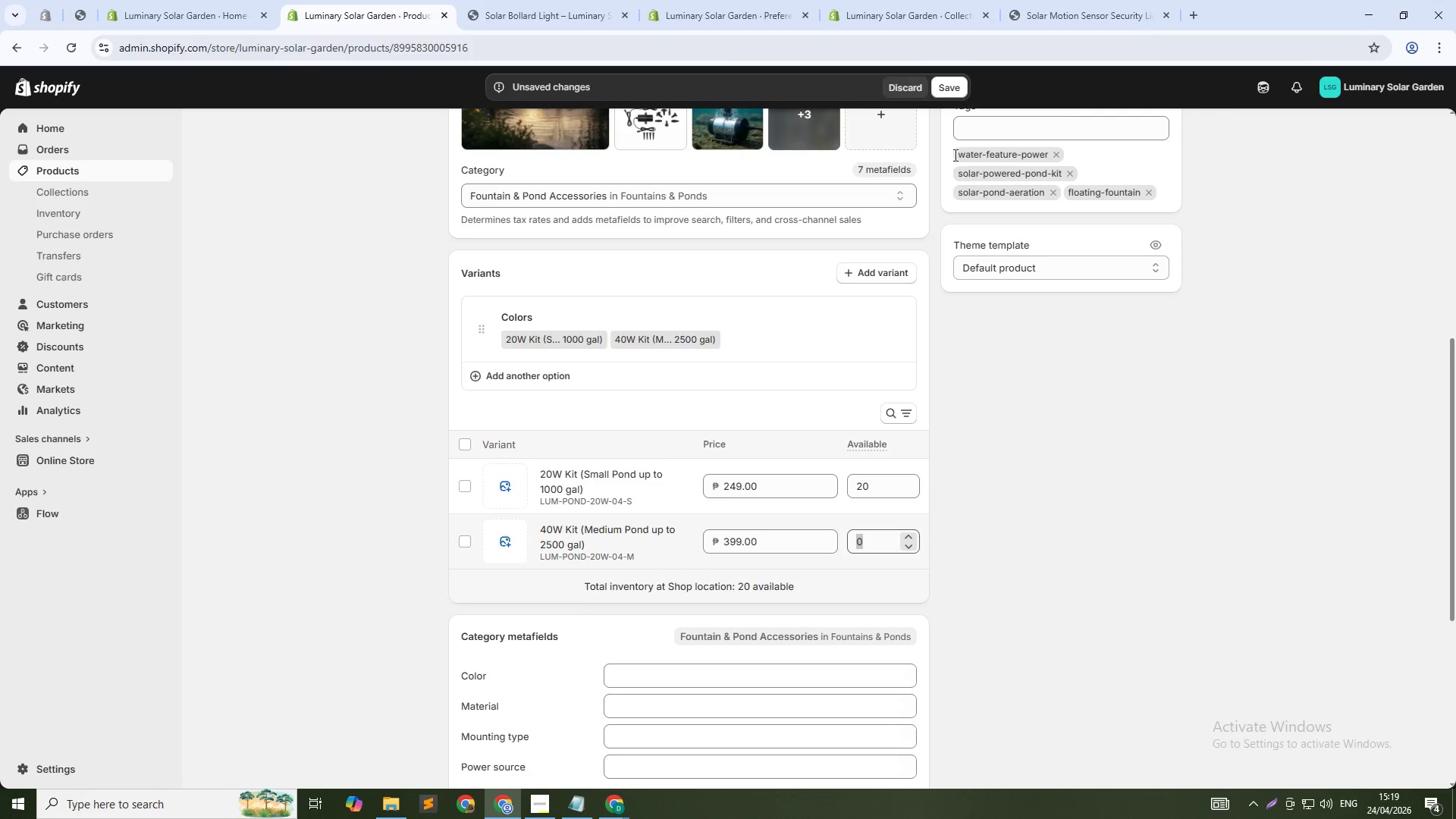 
left_click_drag(start_coordinate=[954, 155], to_coordinate=[952, 151])
 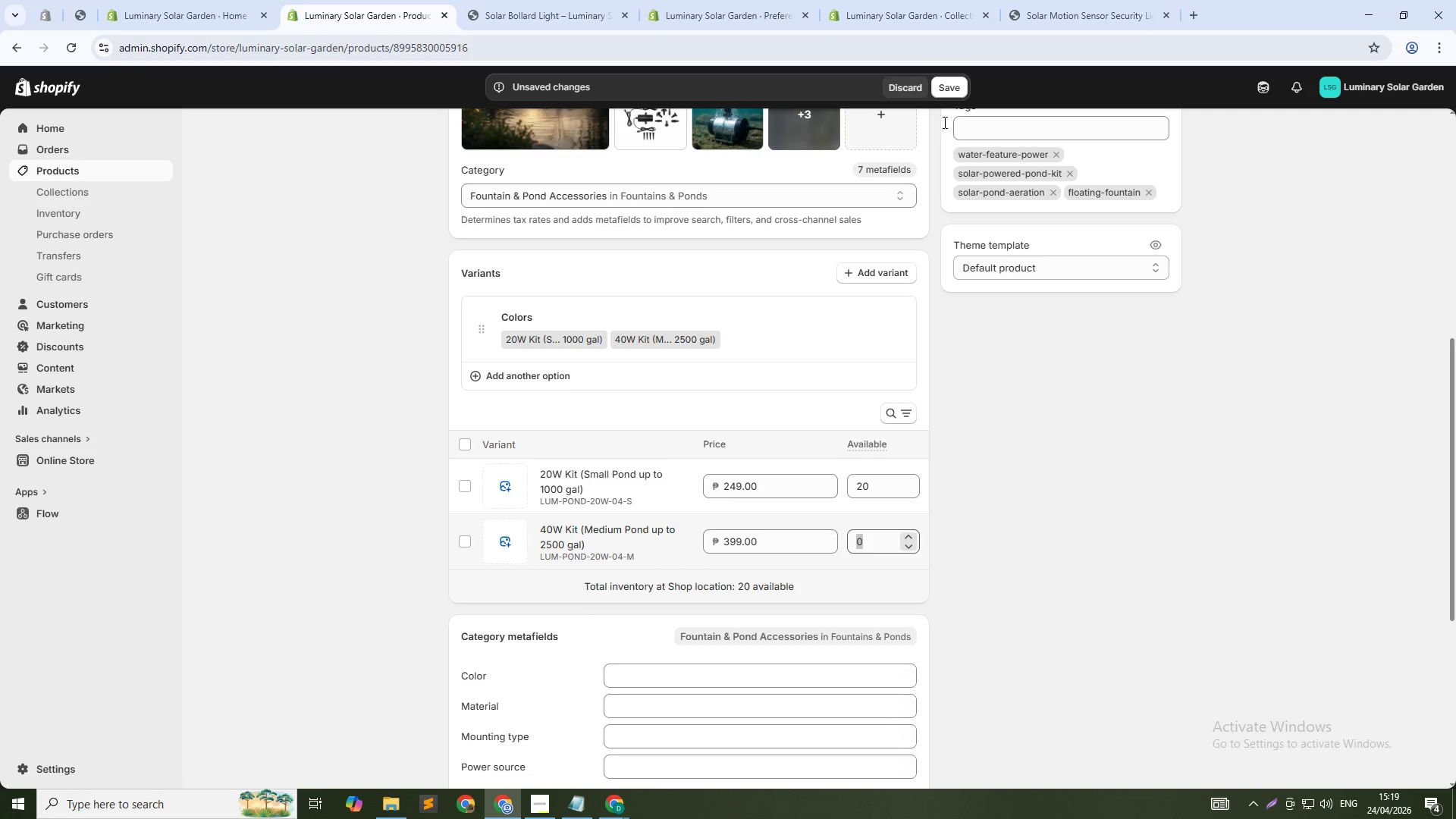 
left_click_drag(start_coordinate=[943, 122], to_coordinate=[943, 83])
 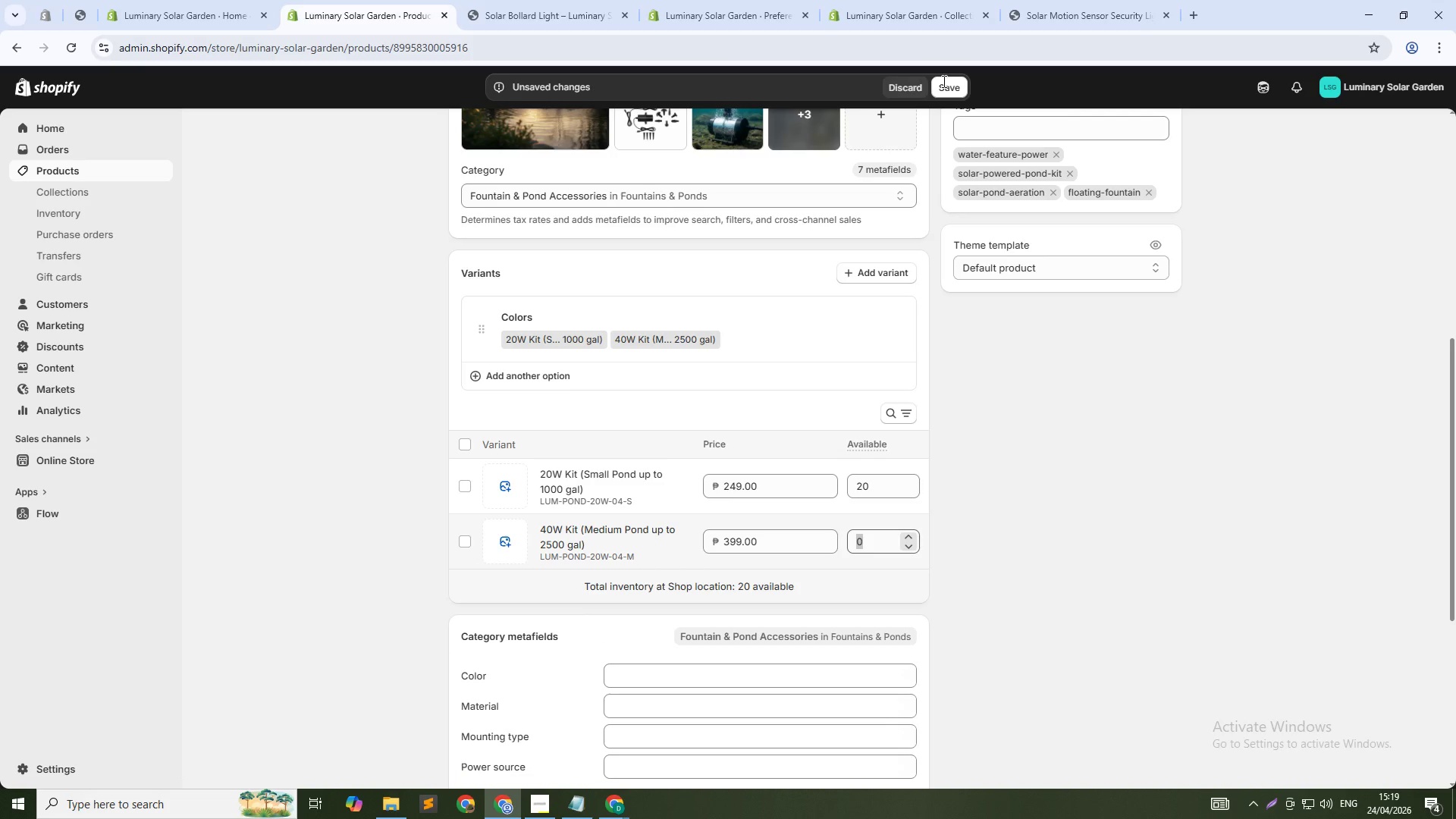 
double_click([943, 81])
 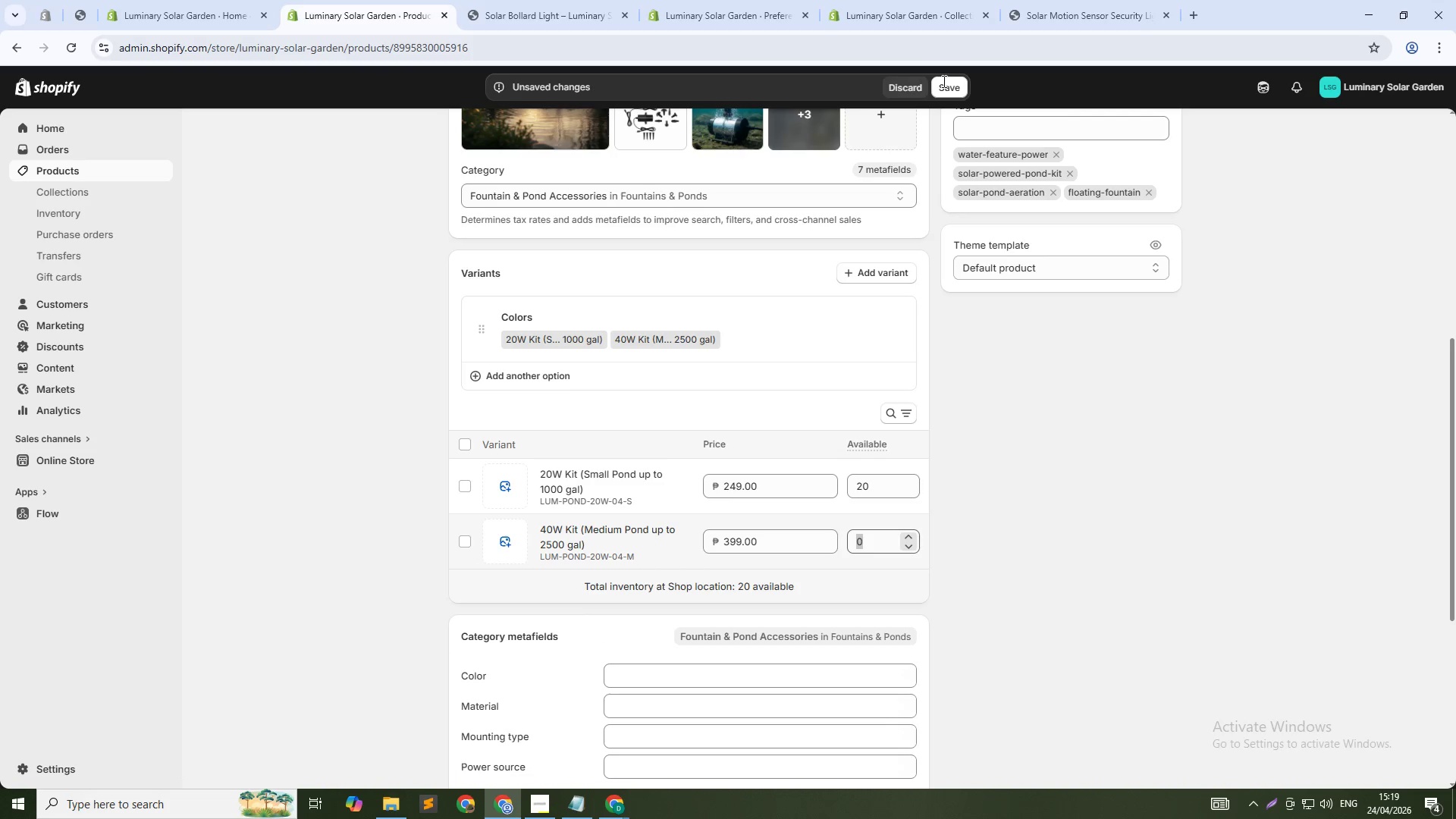 
triple_click([943, 81])
 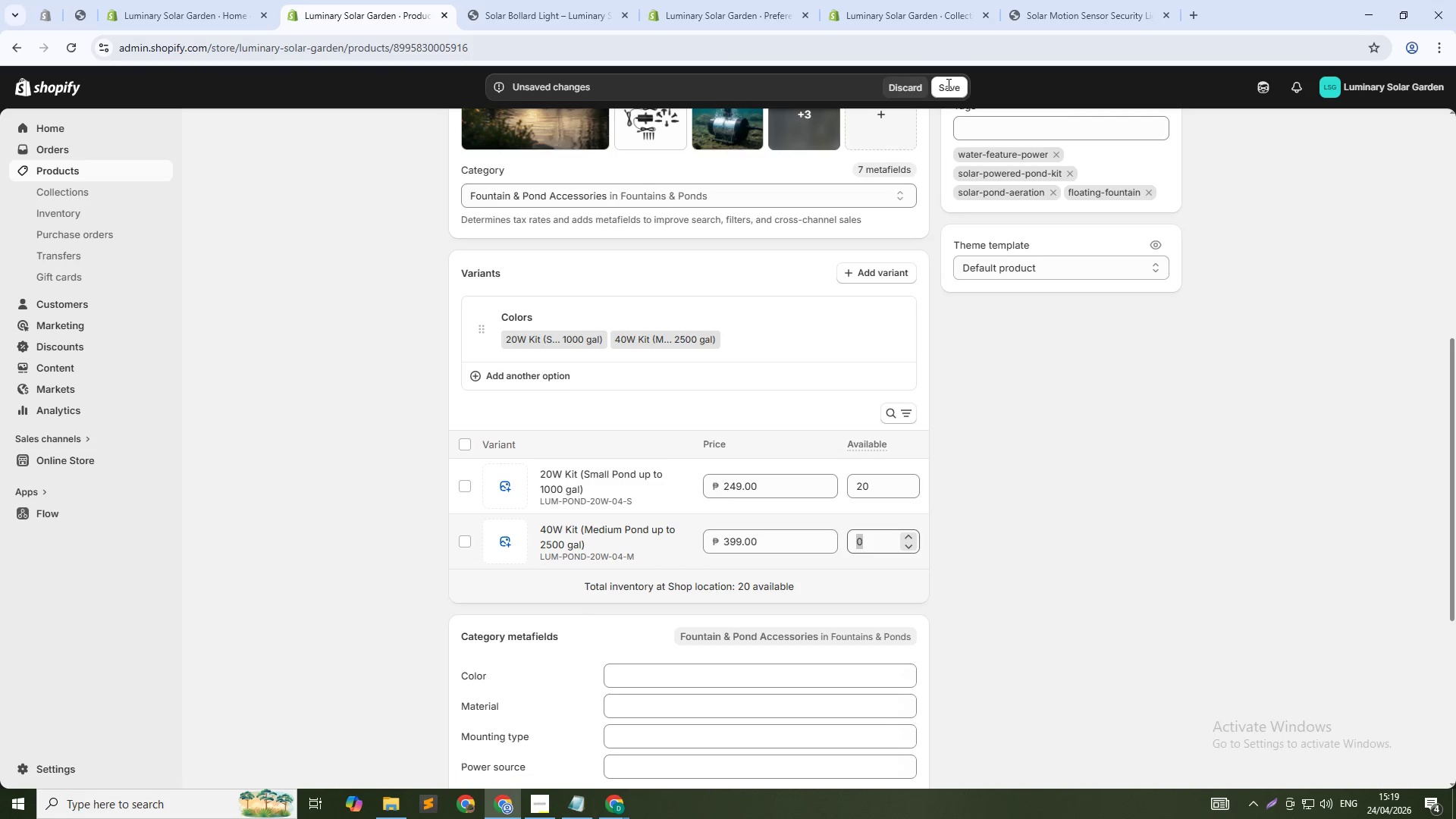 
triple_click([947, 84])
 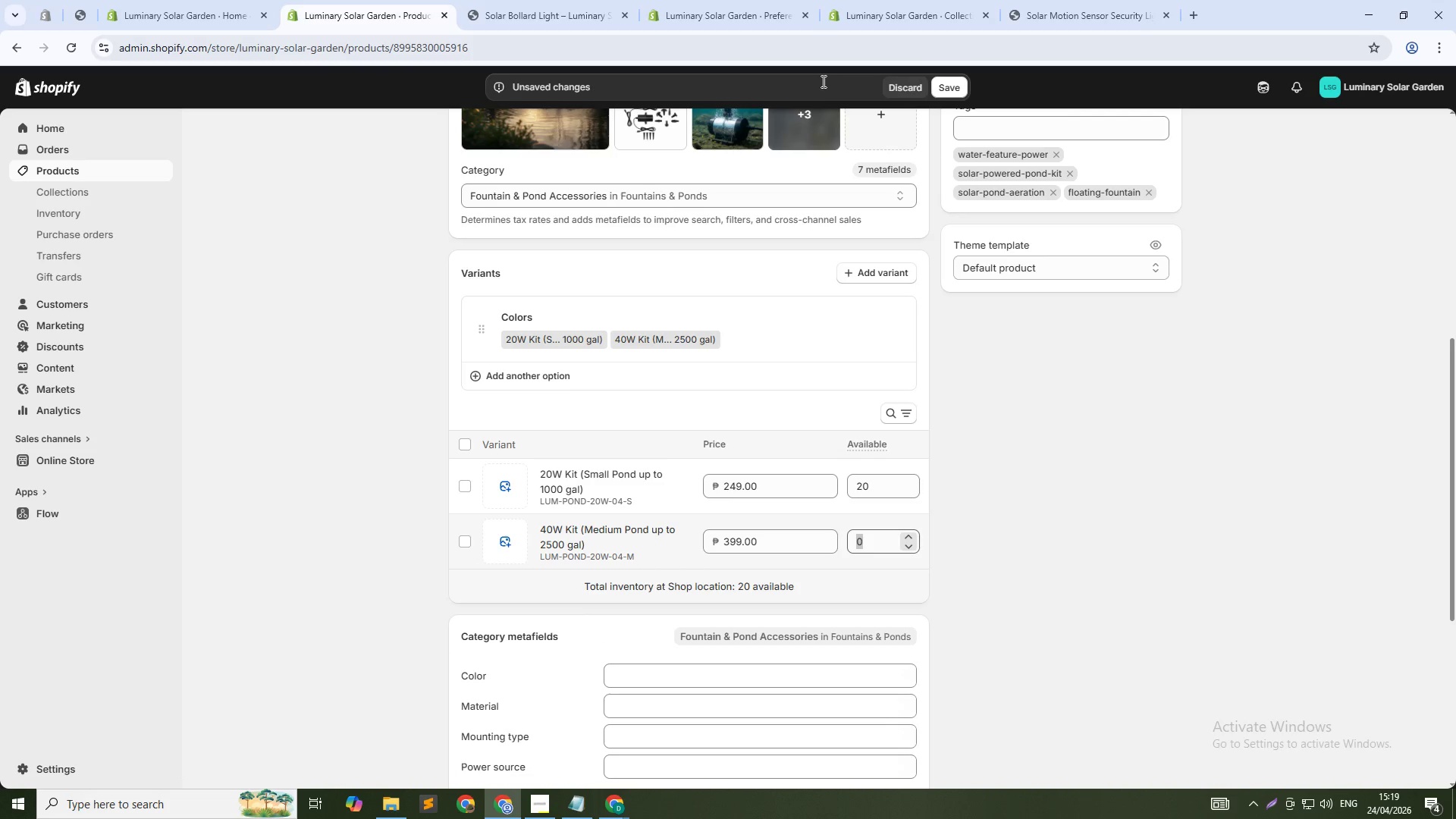 
left_click([822, 81])
 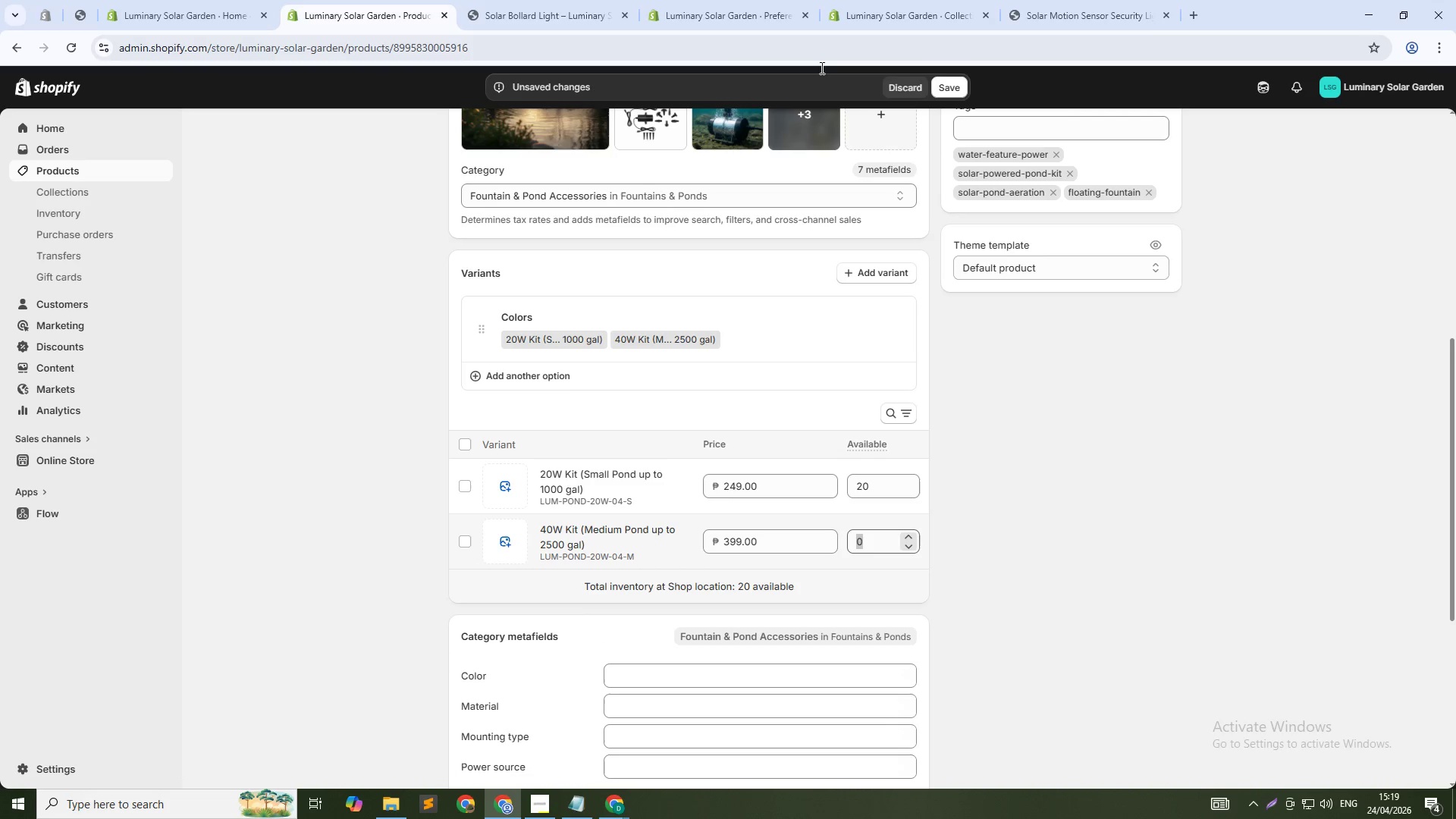 
left_click_drag(start_coordinate=[821, 67], to_coordinate=[821, 54])
 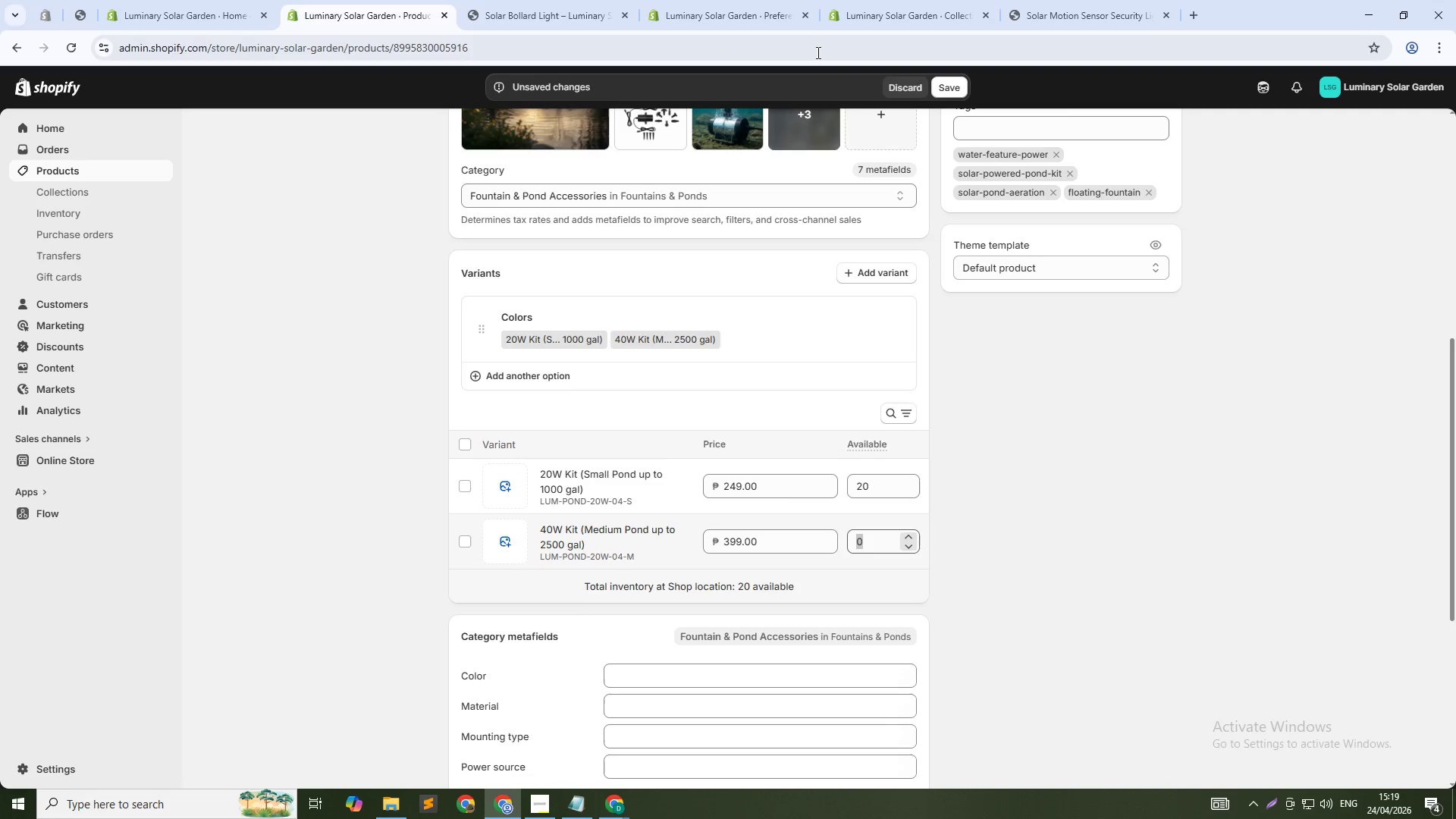 
double_click([817, 52])
 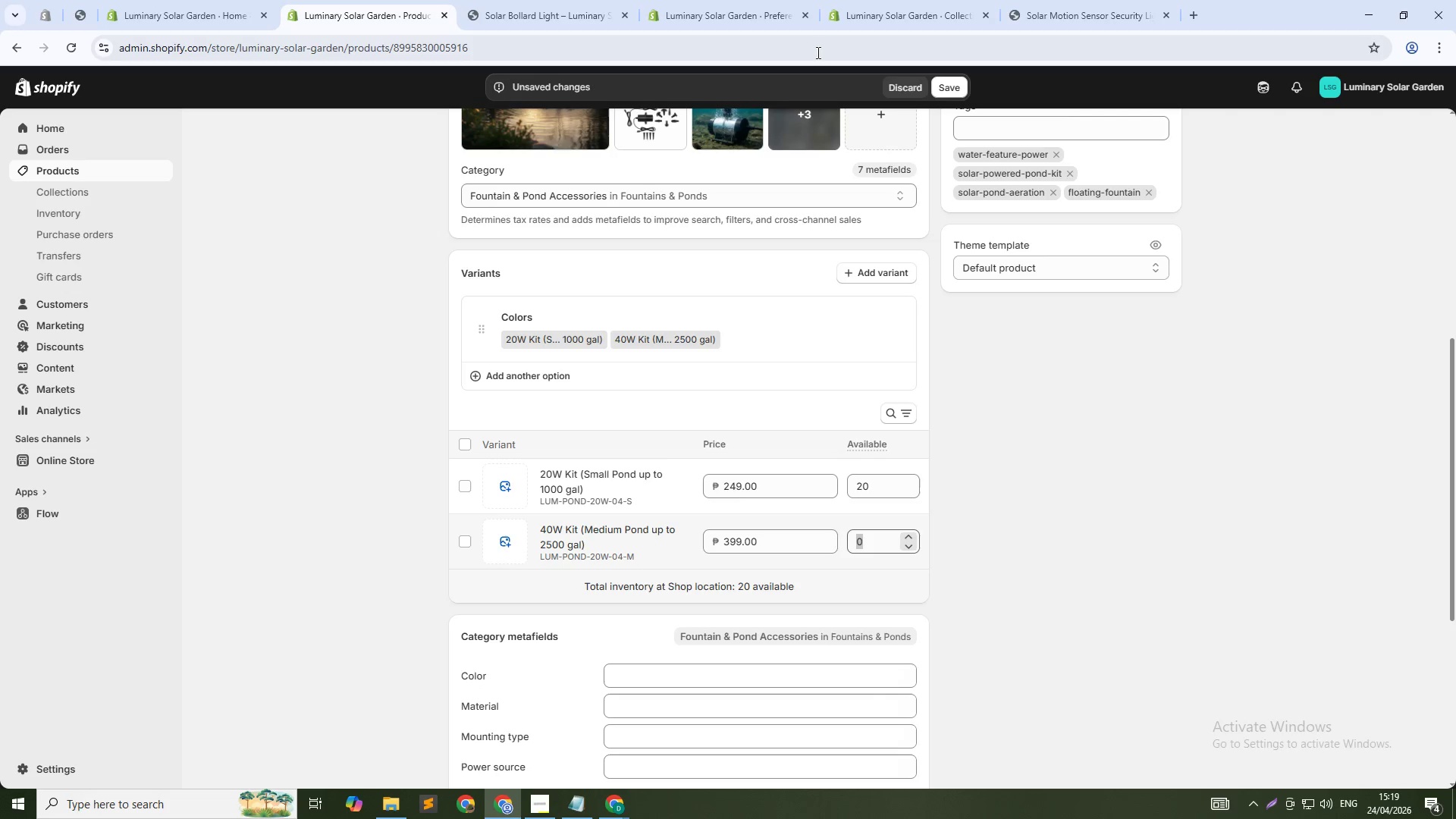 
triple_click([817, 52])
 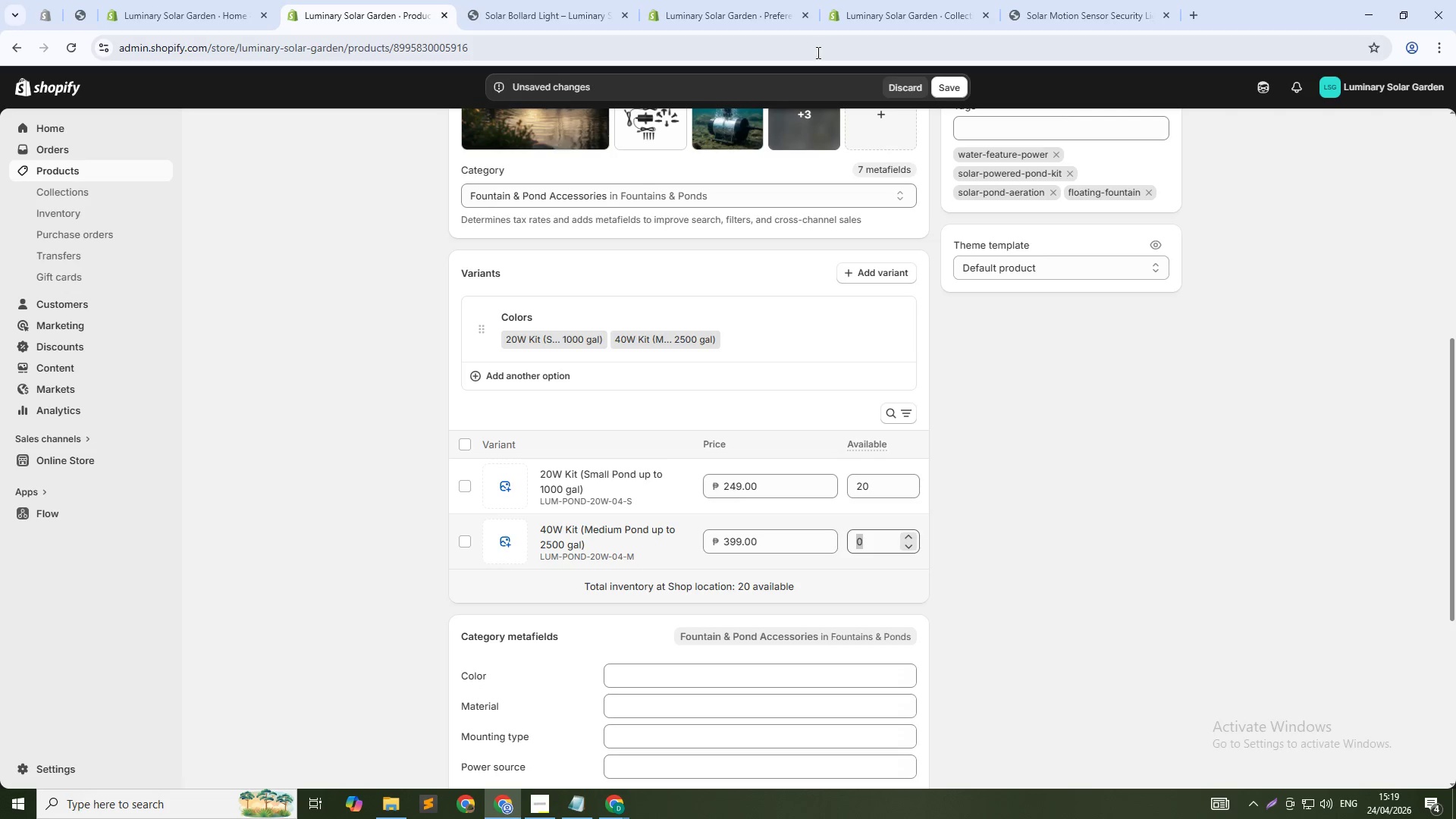 
triple_click([817, 52])
 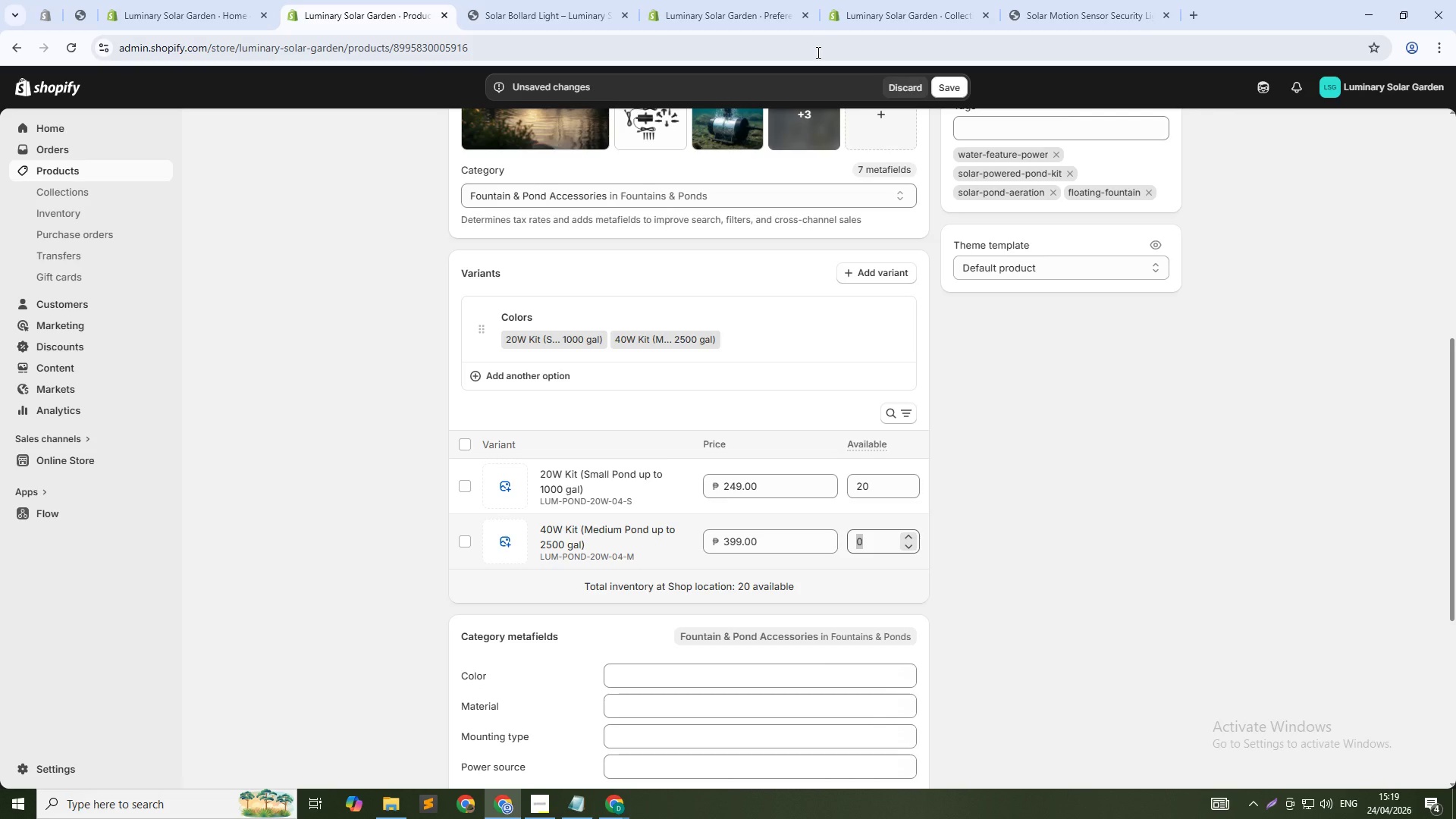 
triple_click([817, 52])
 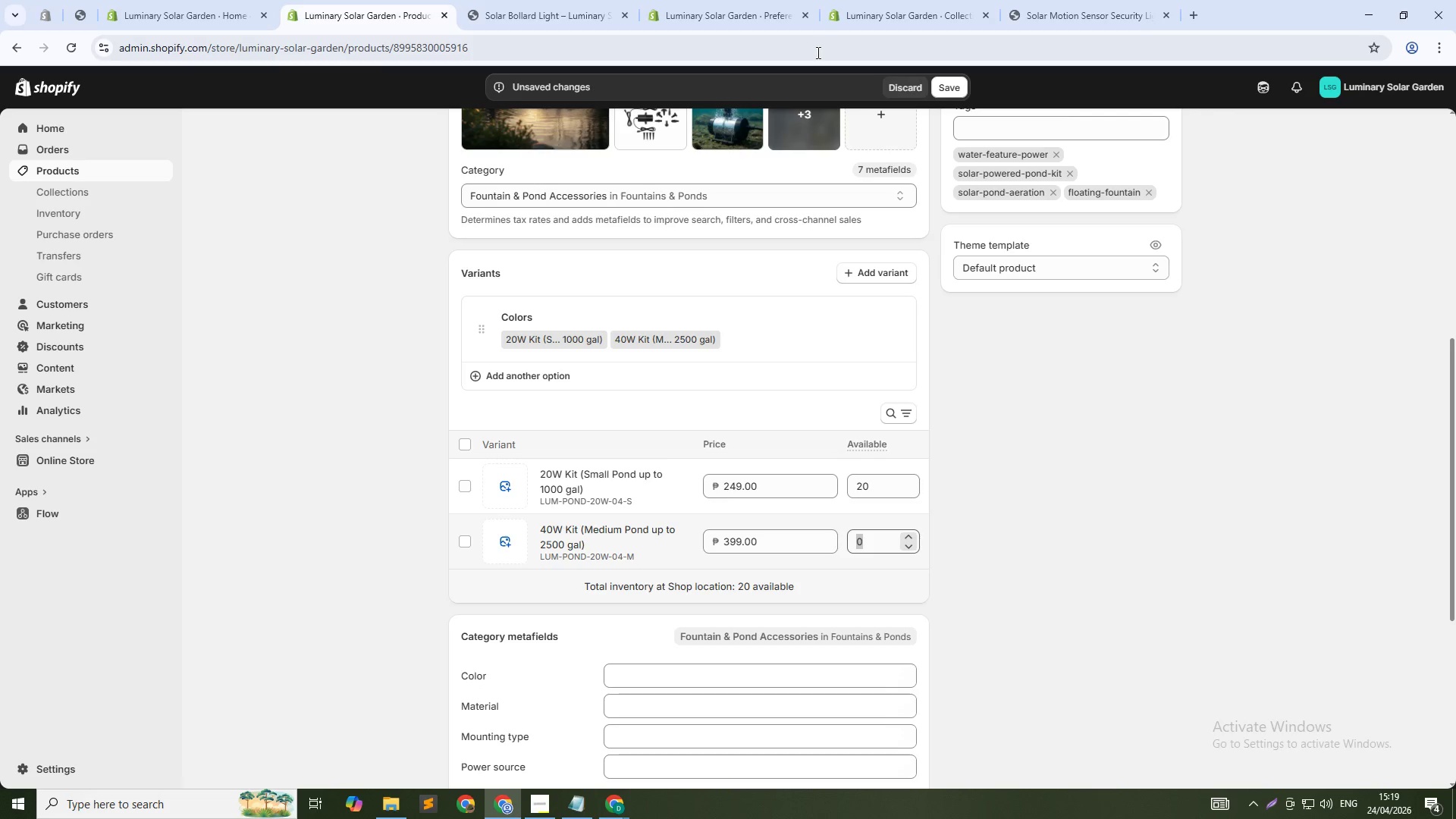 
key(F5)
 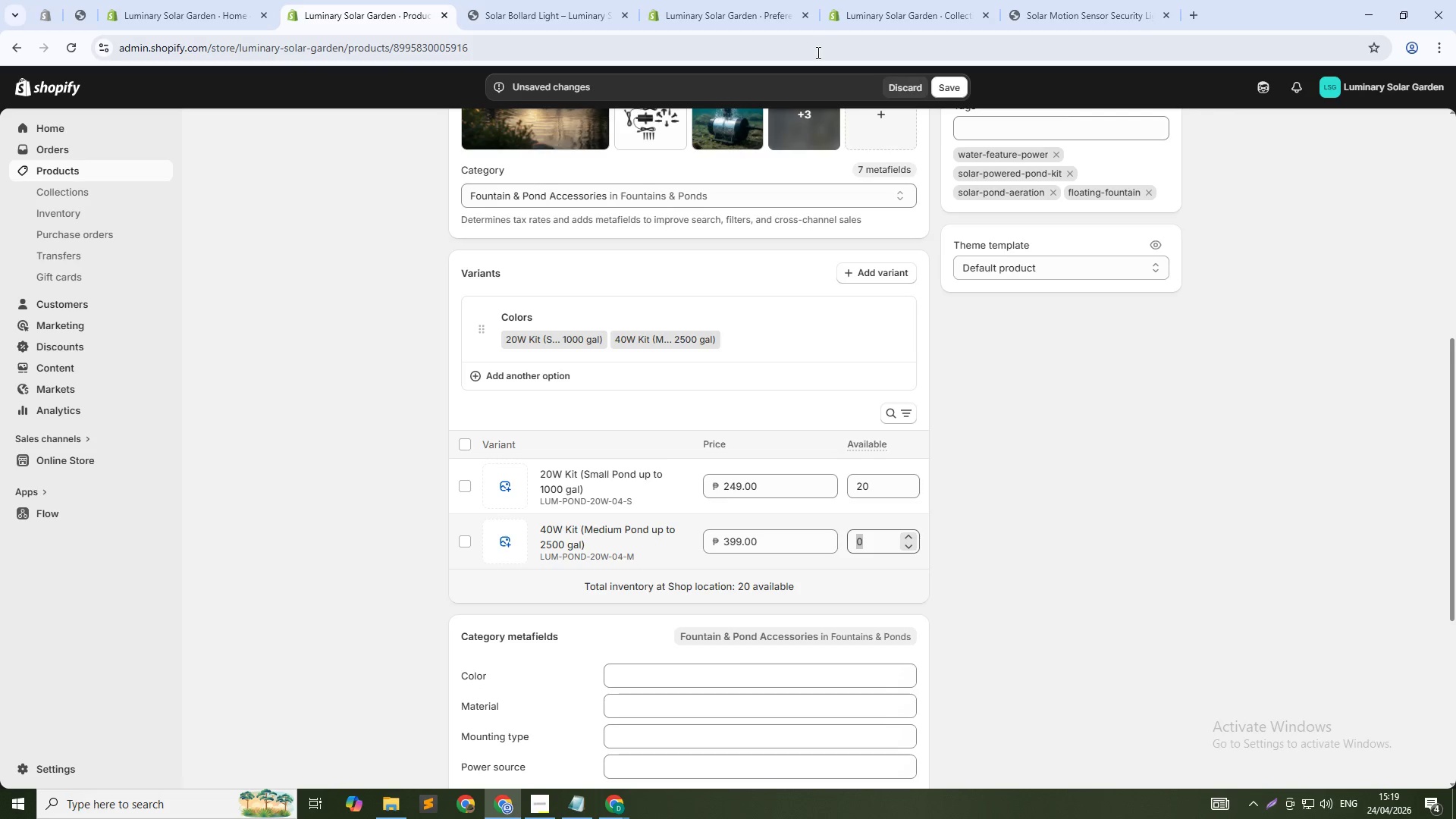 
key(F5)
 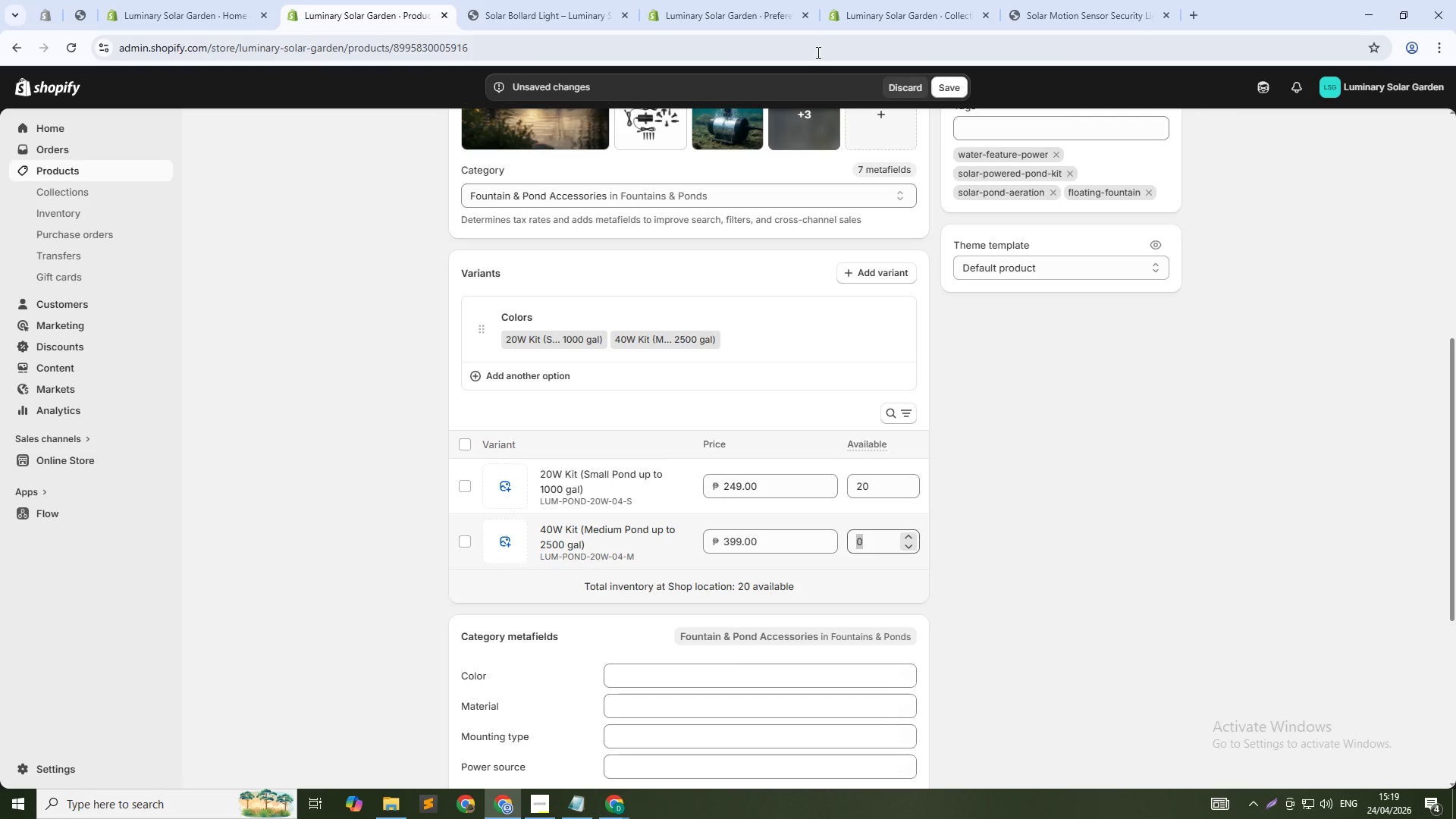 
key(F5)
 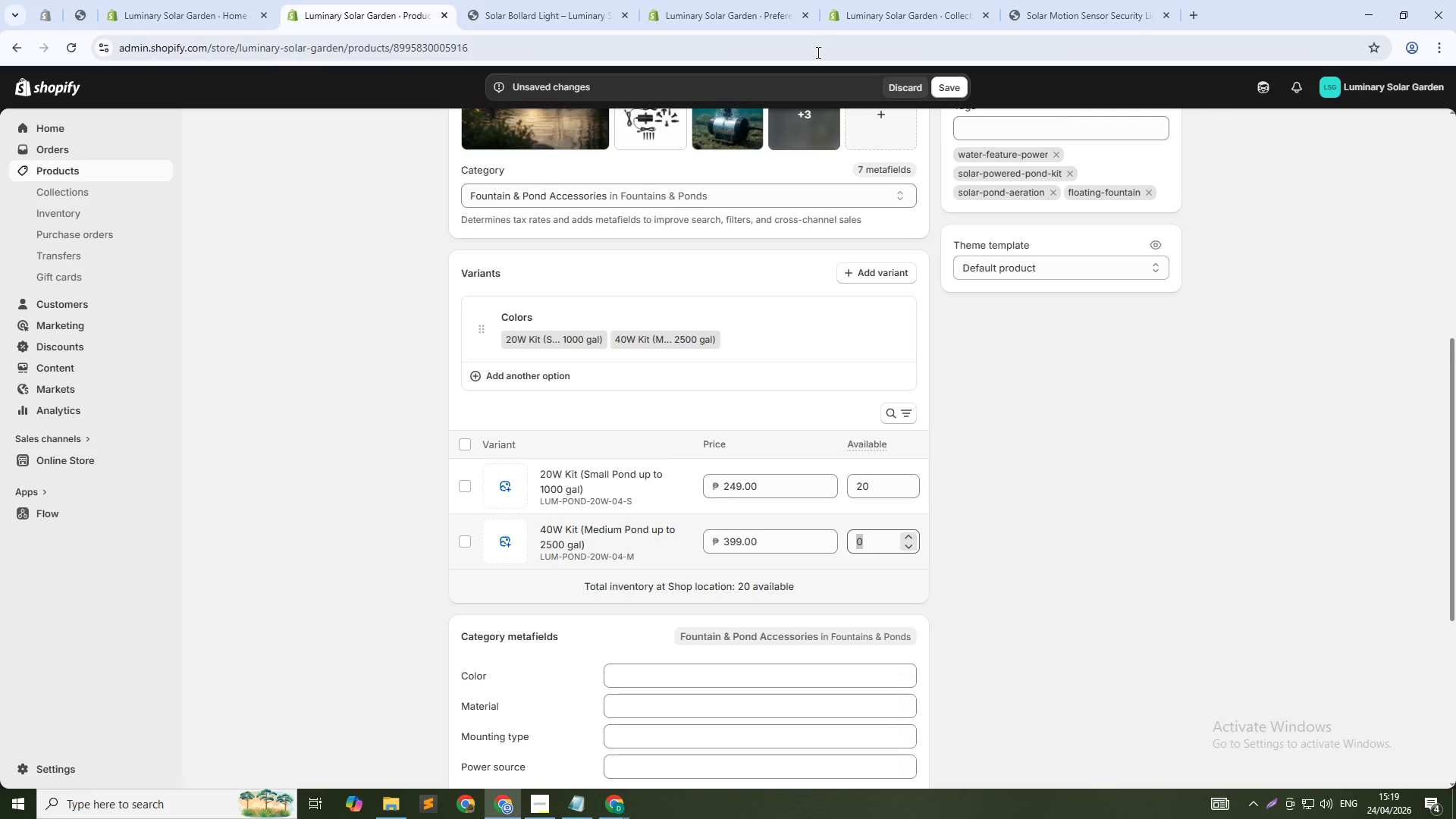 
key(F5)
 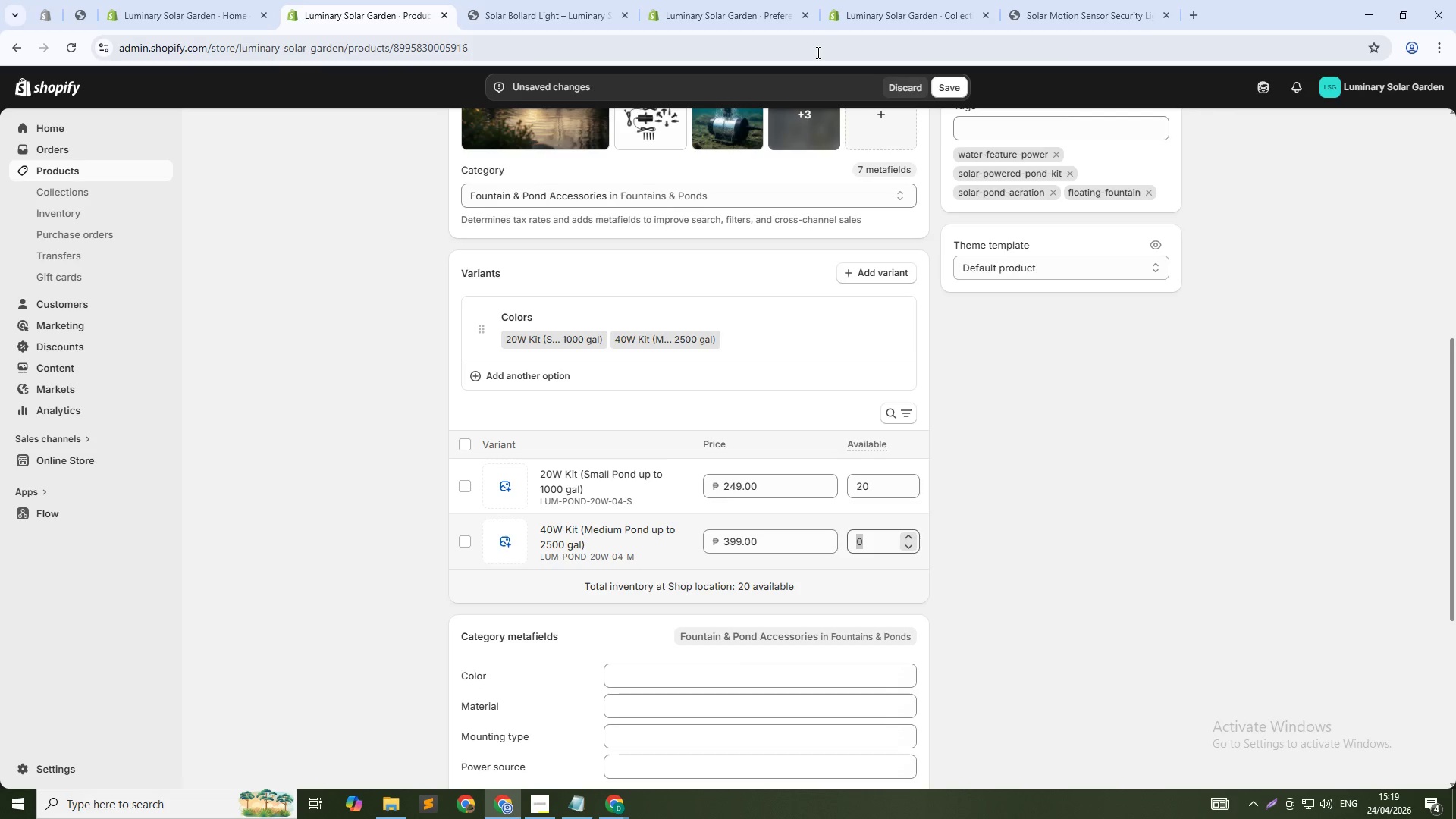 
key(F5)
 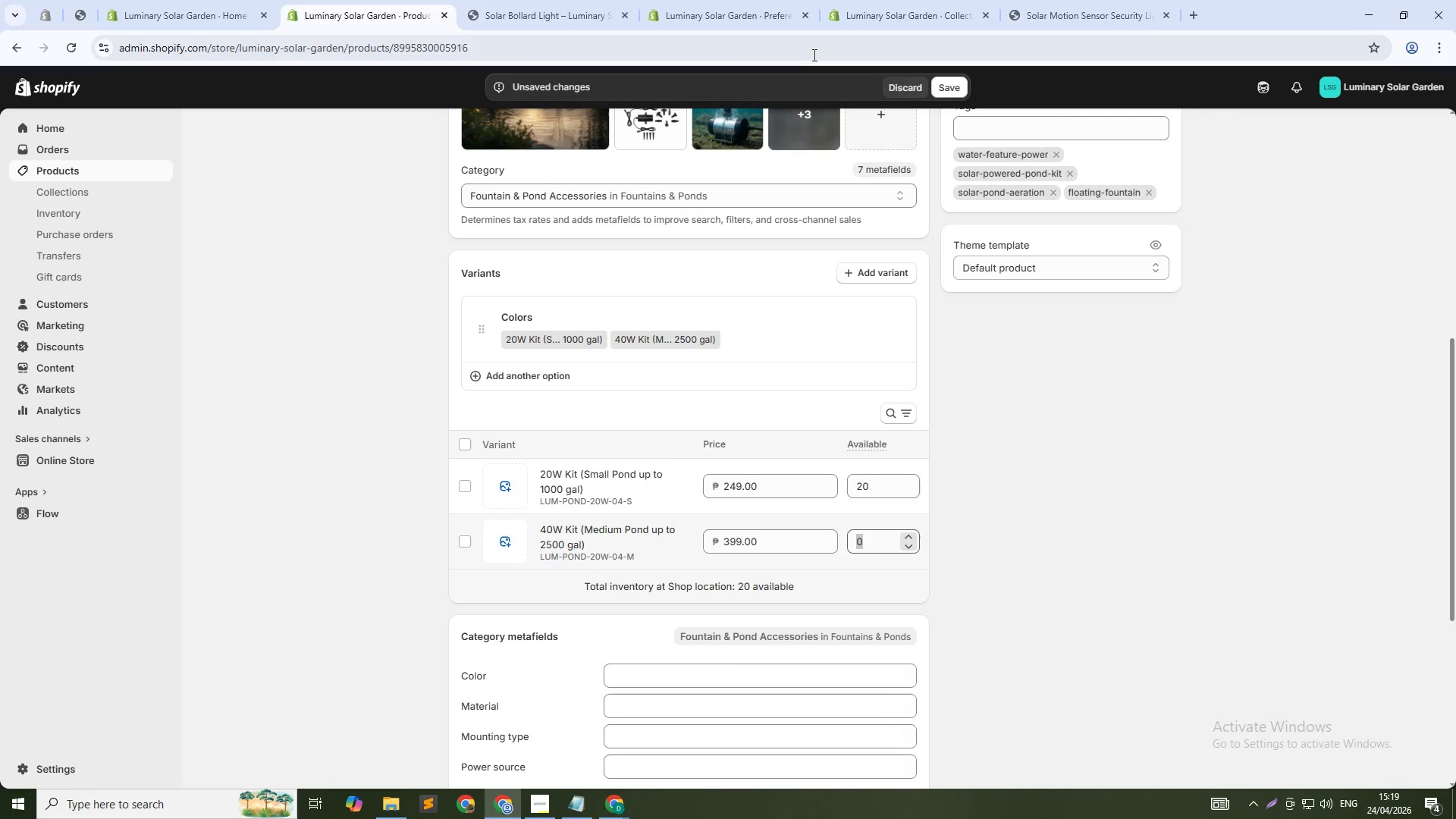 
key(F5)
 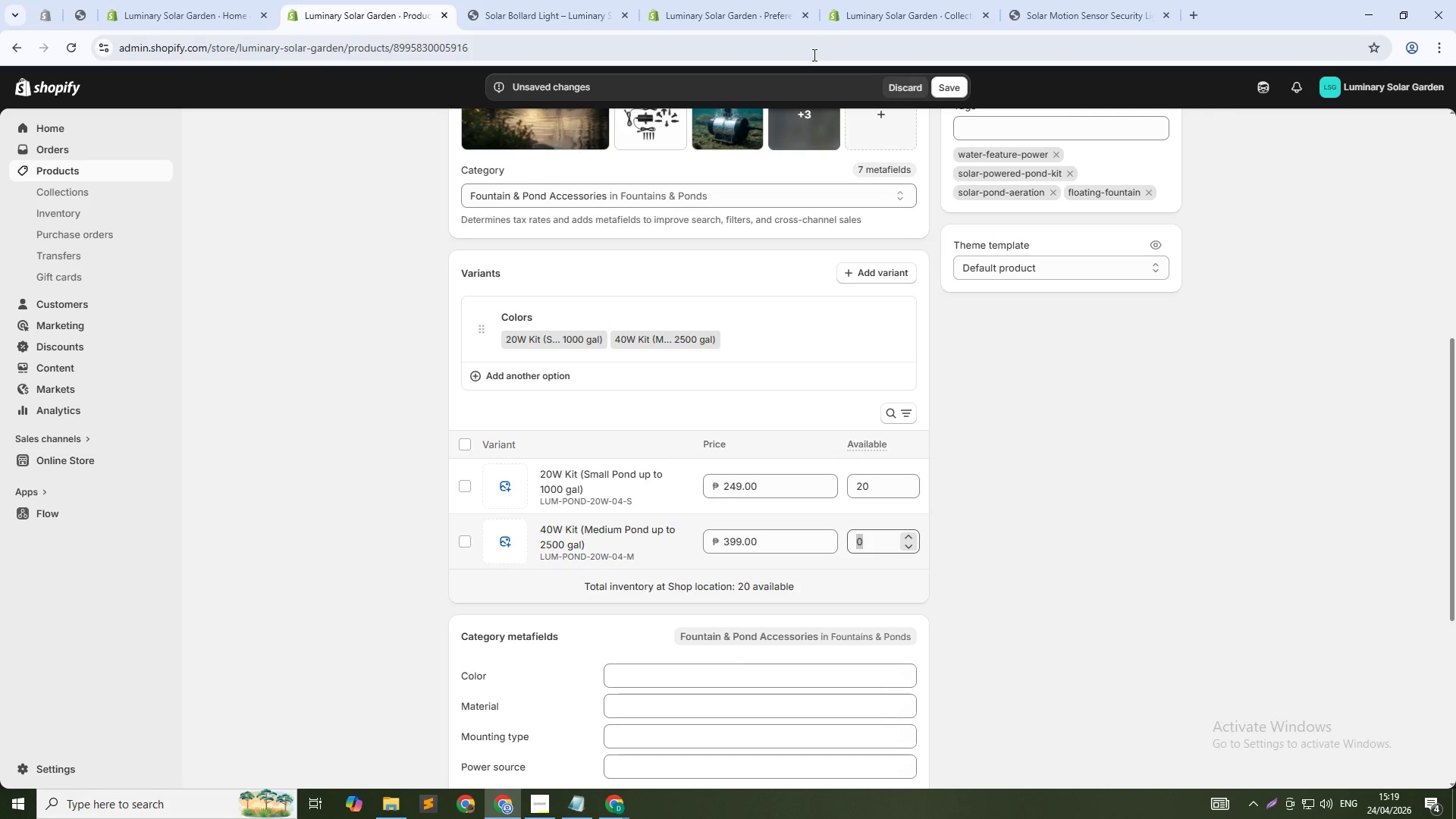 
key(F5)
 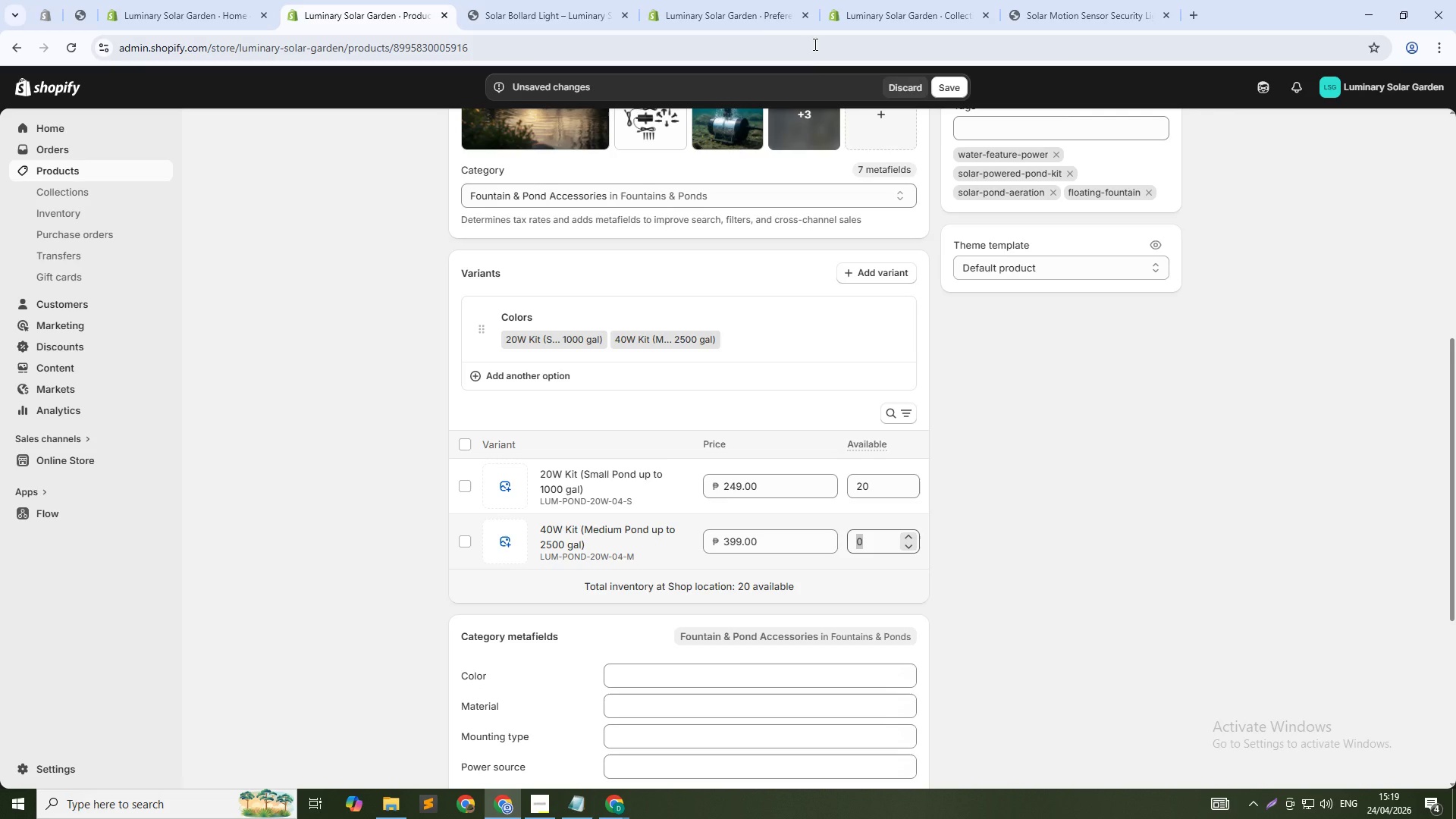 
double_click([814, 44])
 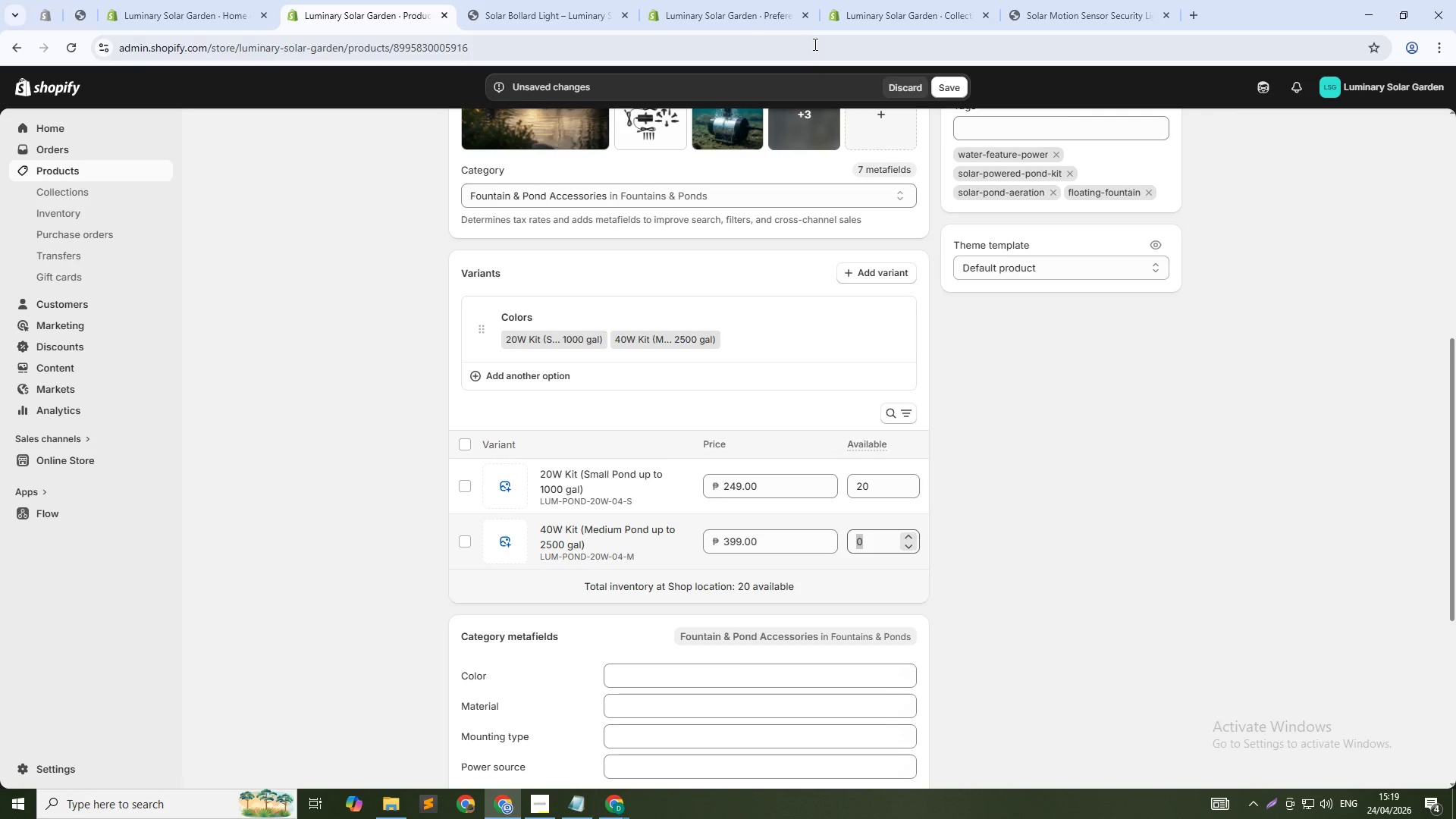 
key(F5)
 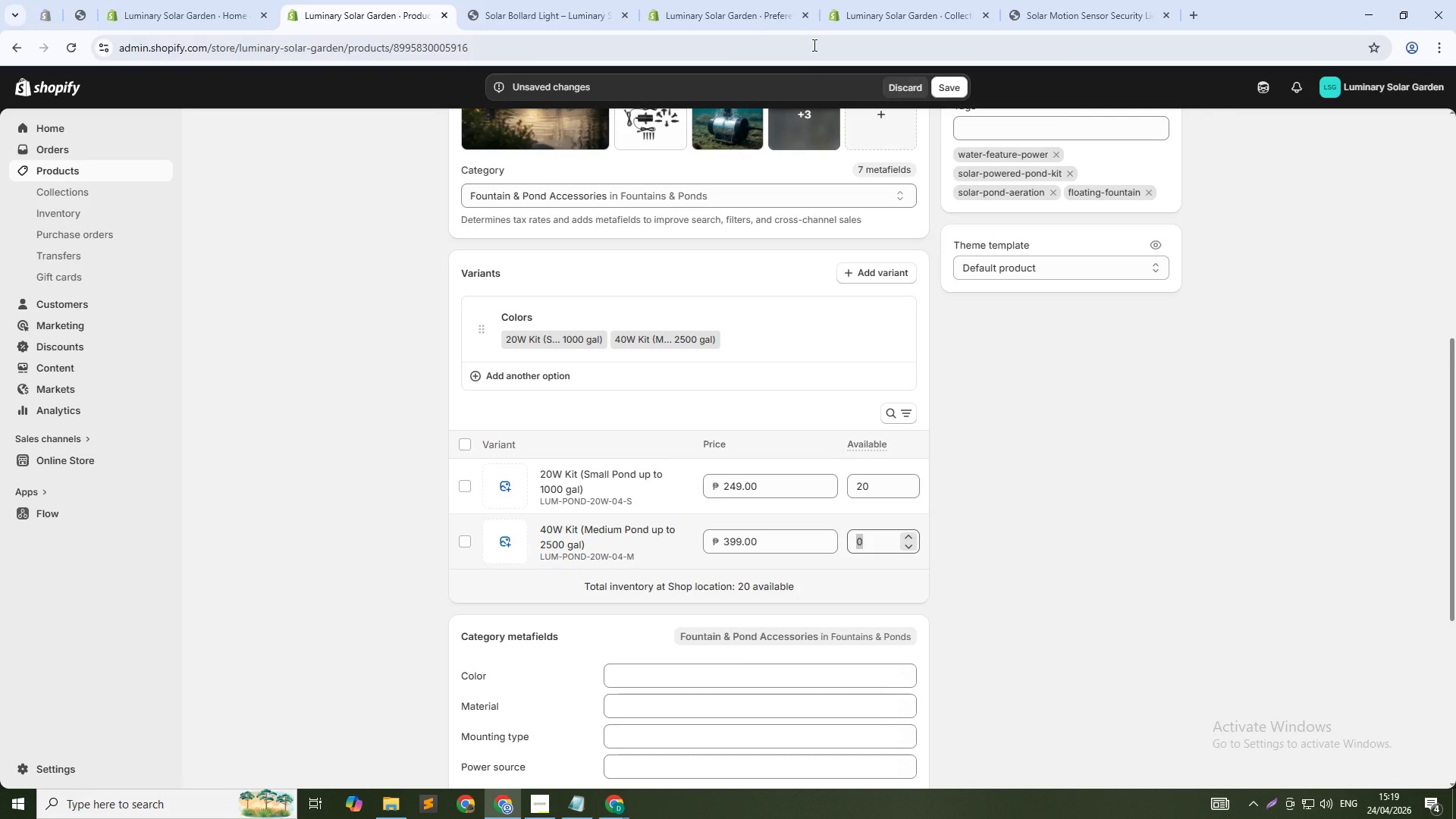 
key(F5)
 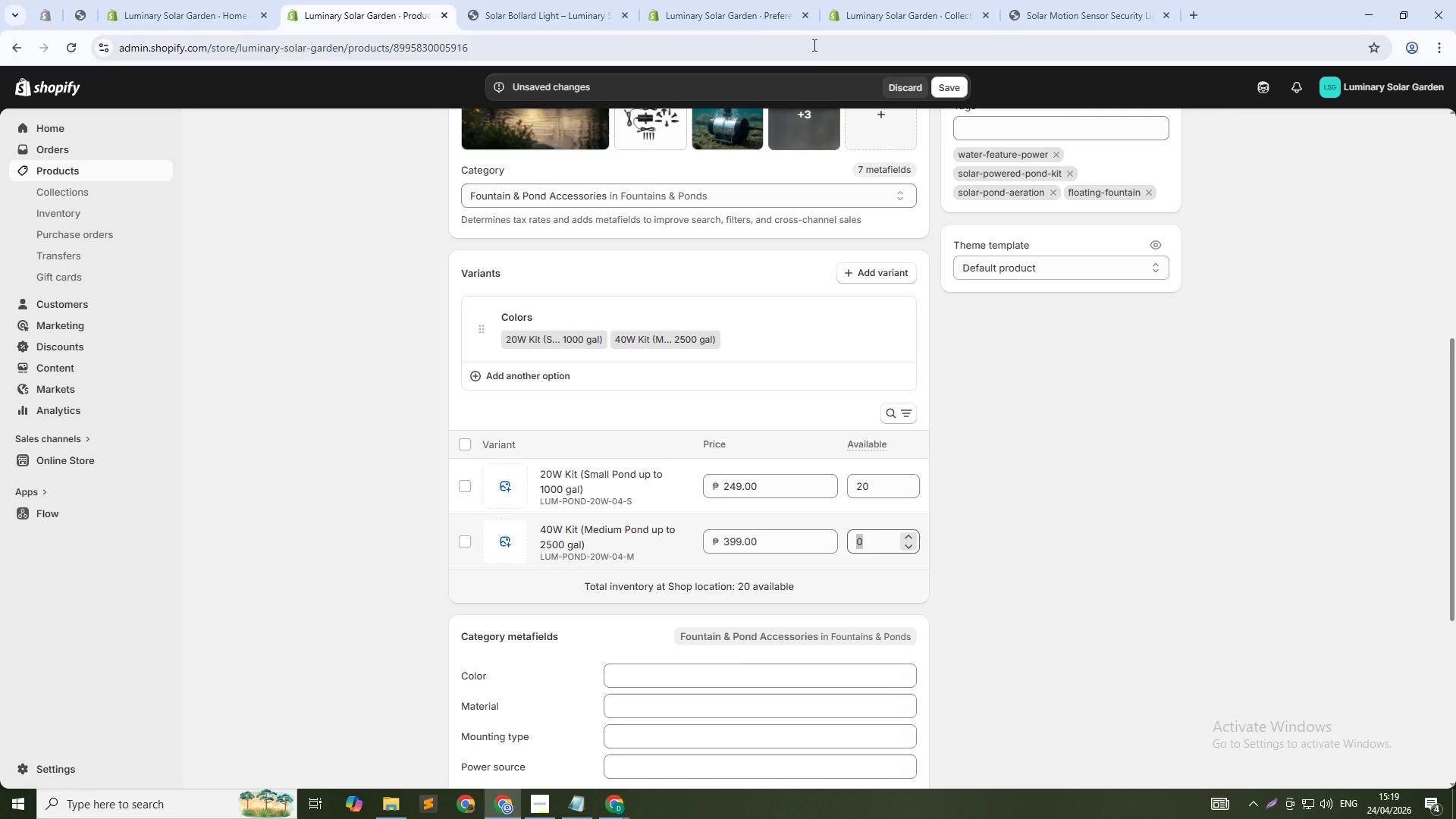 
key(F5)
 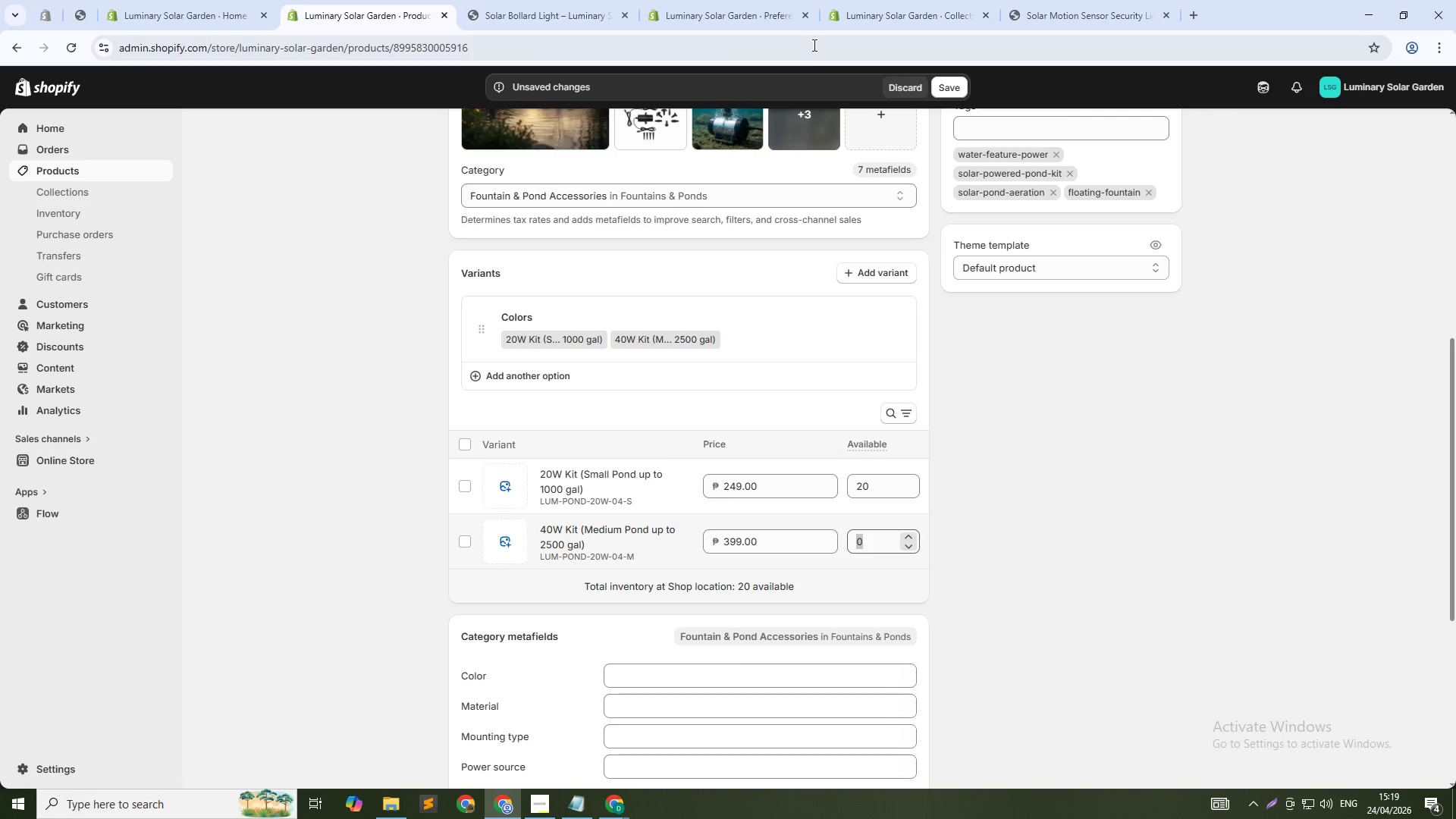 
key(F5)
 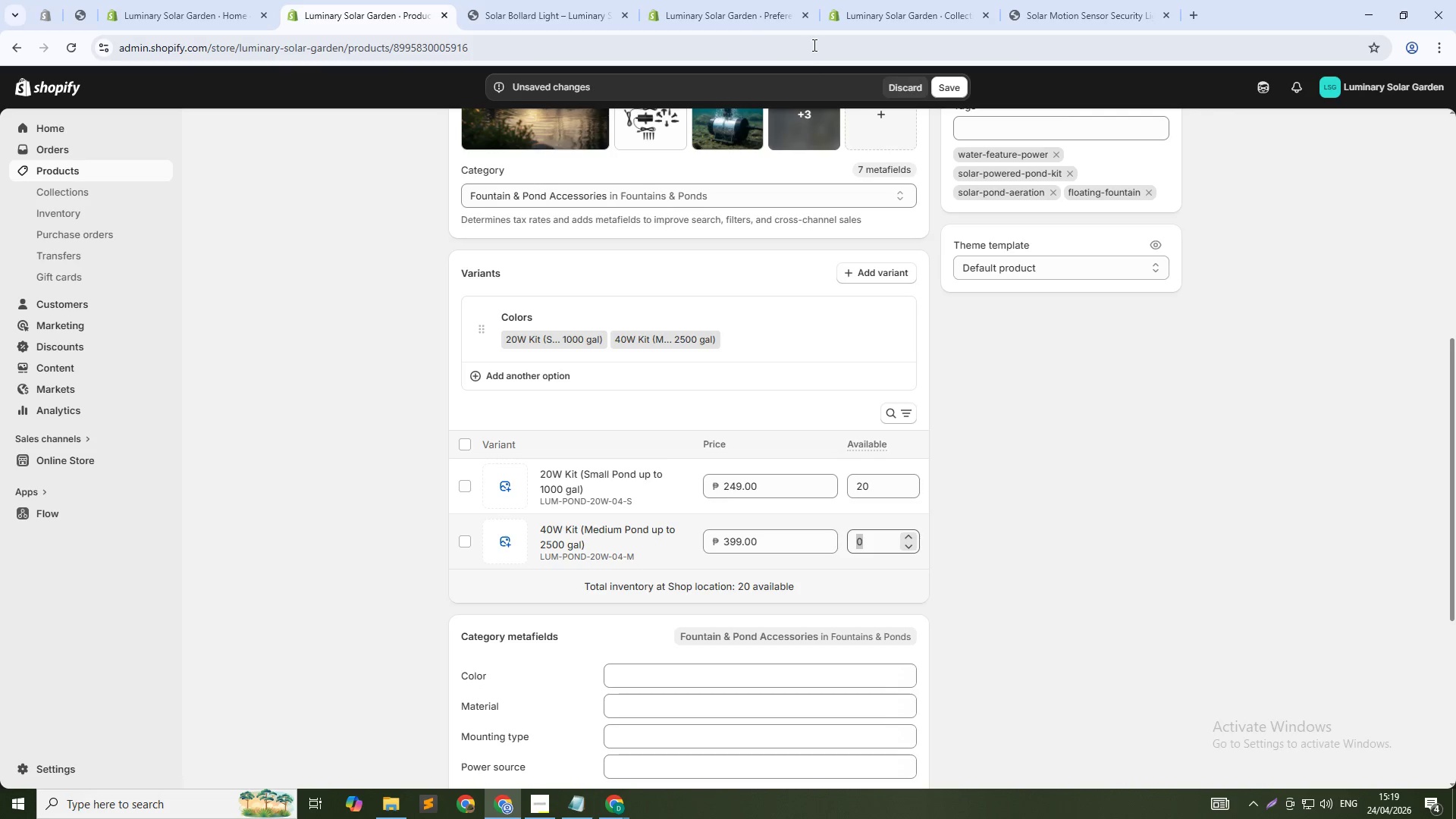 
key(F5)
 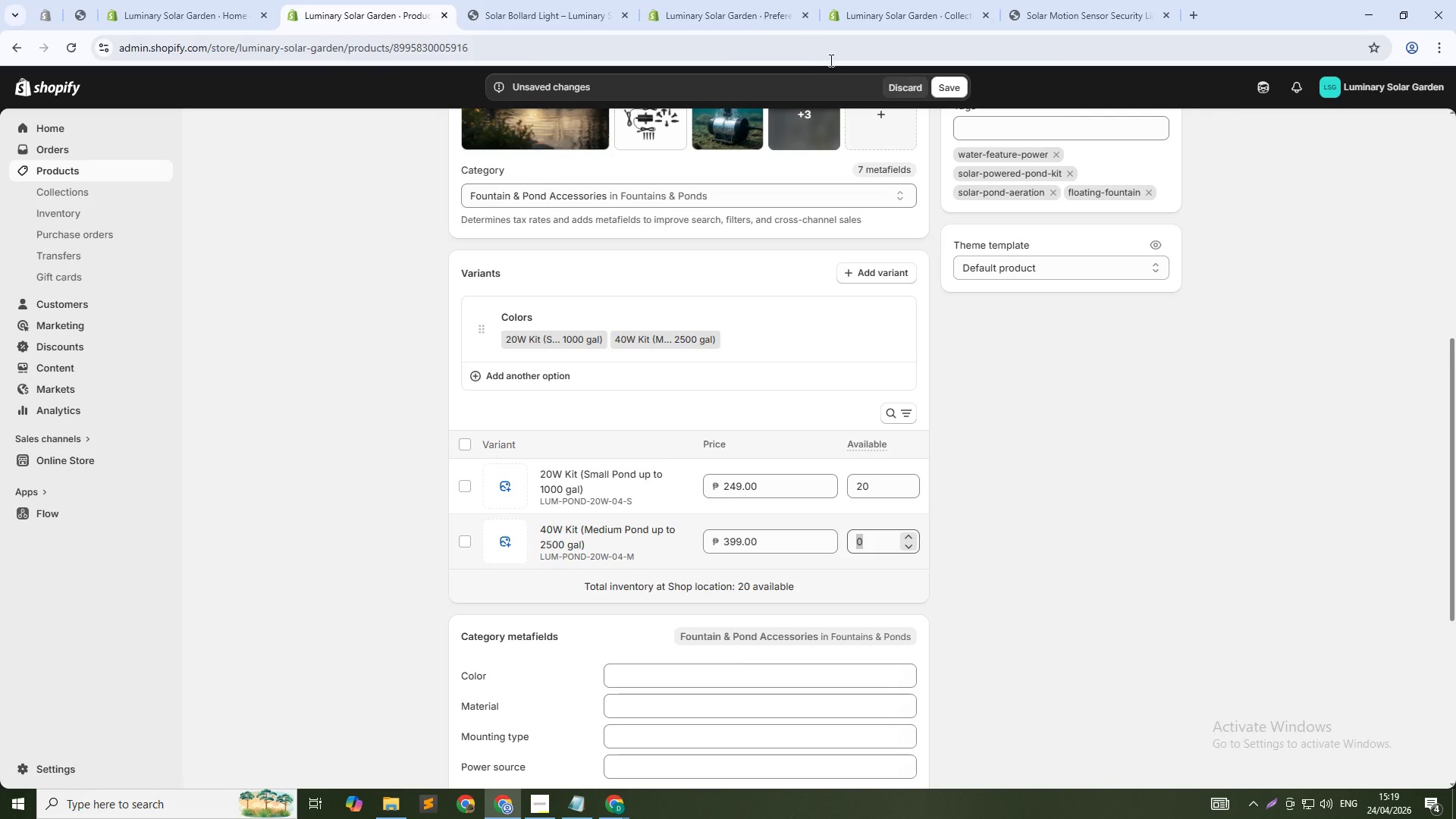 
key(F5)
 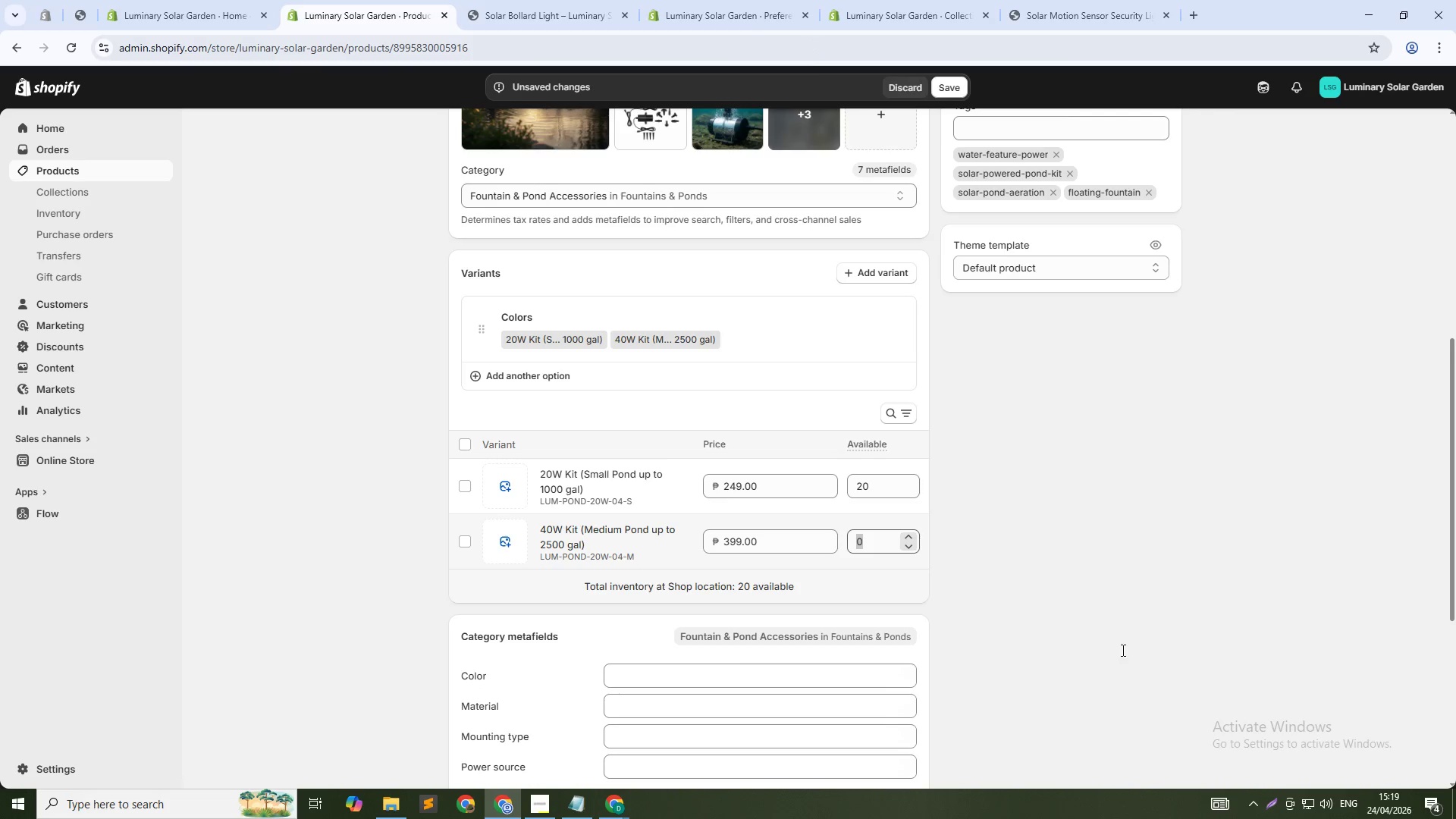 
double_click([1122, 648])
 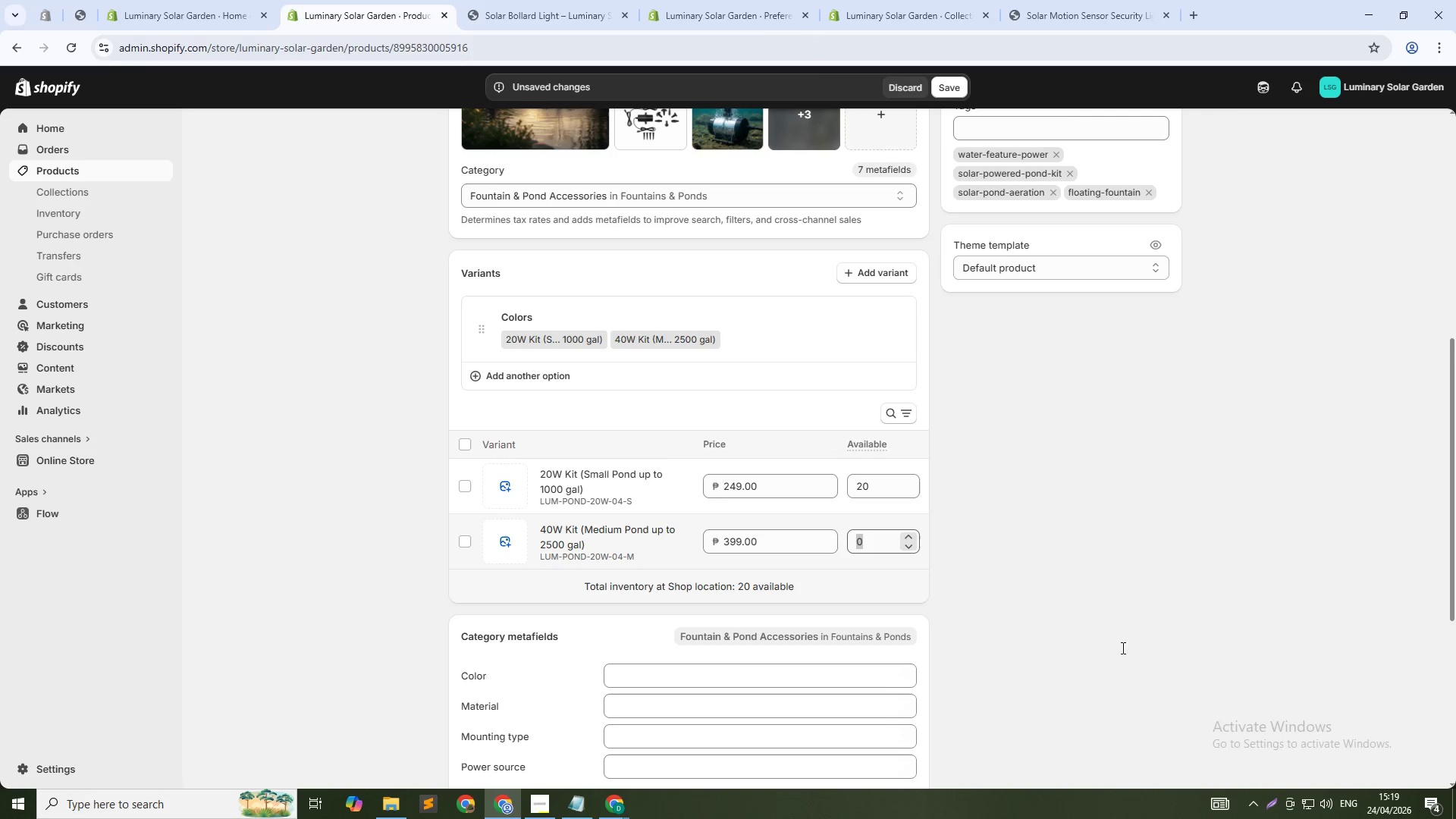 
triple_click([1122, 648])
 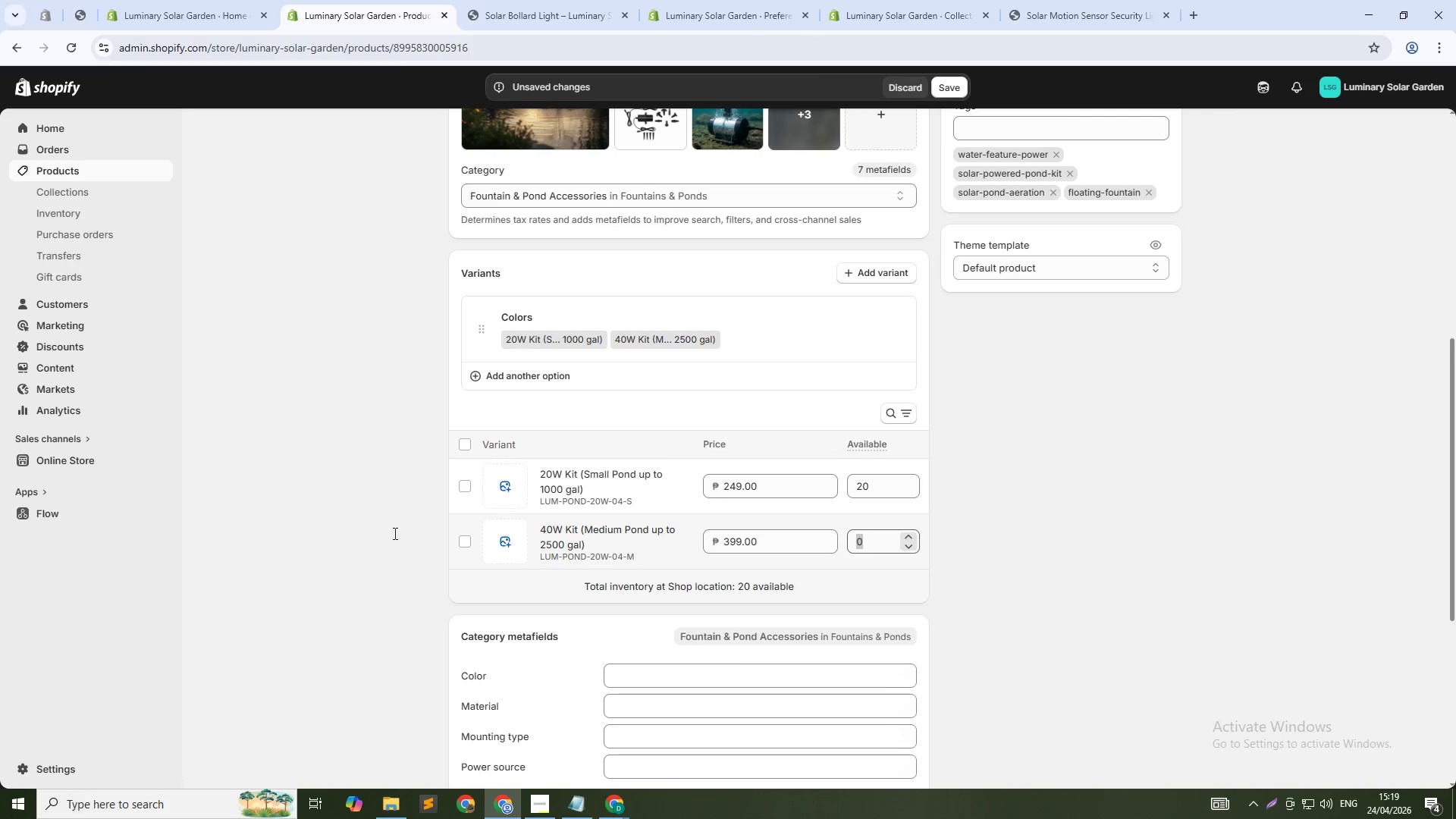 
scroll: coordinate [980, 341], scroll_direction: up, amount: 4.0
 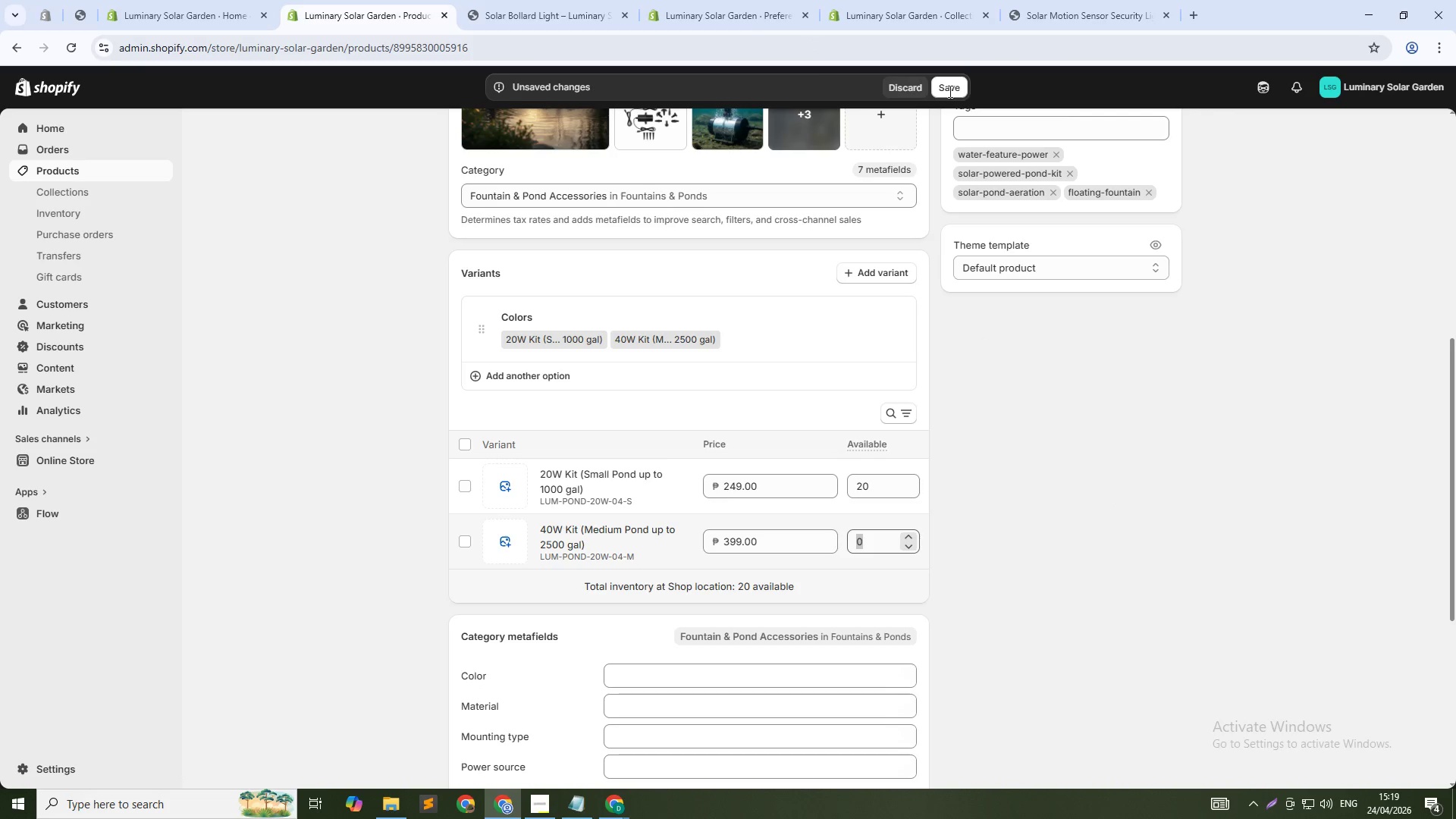 
double_click([949, 91])
 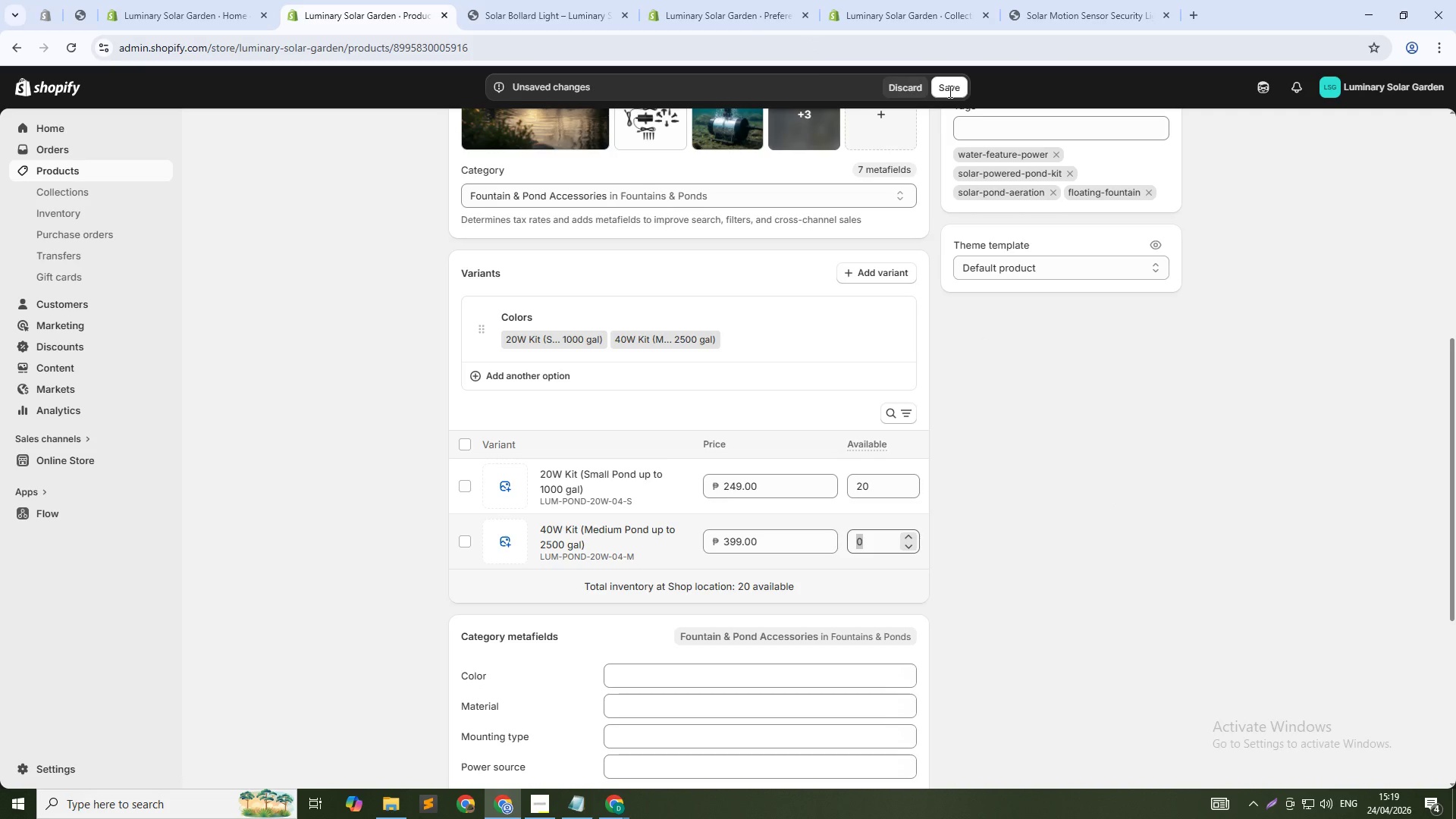 
triple_click([949, 91])
 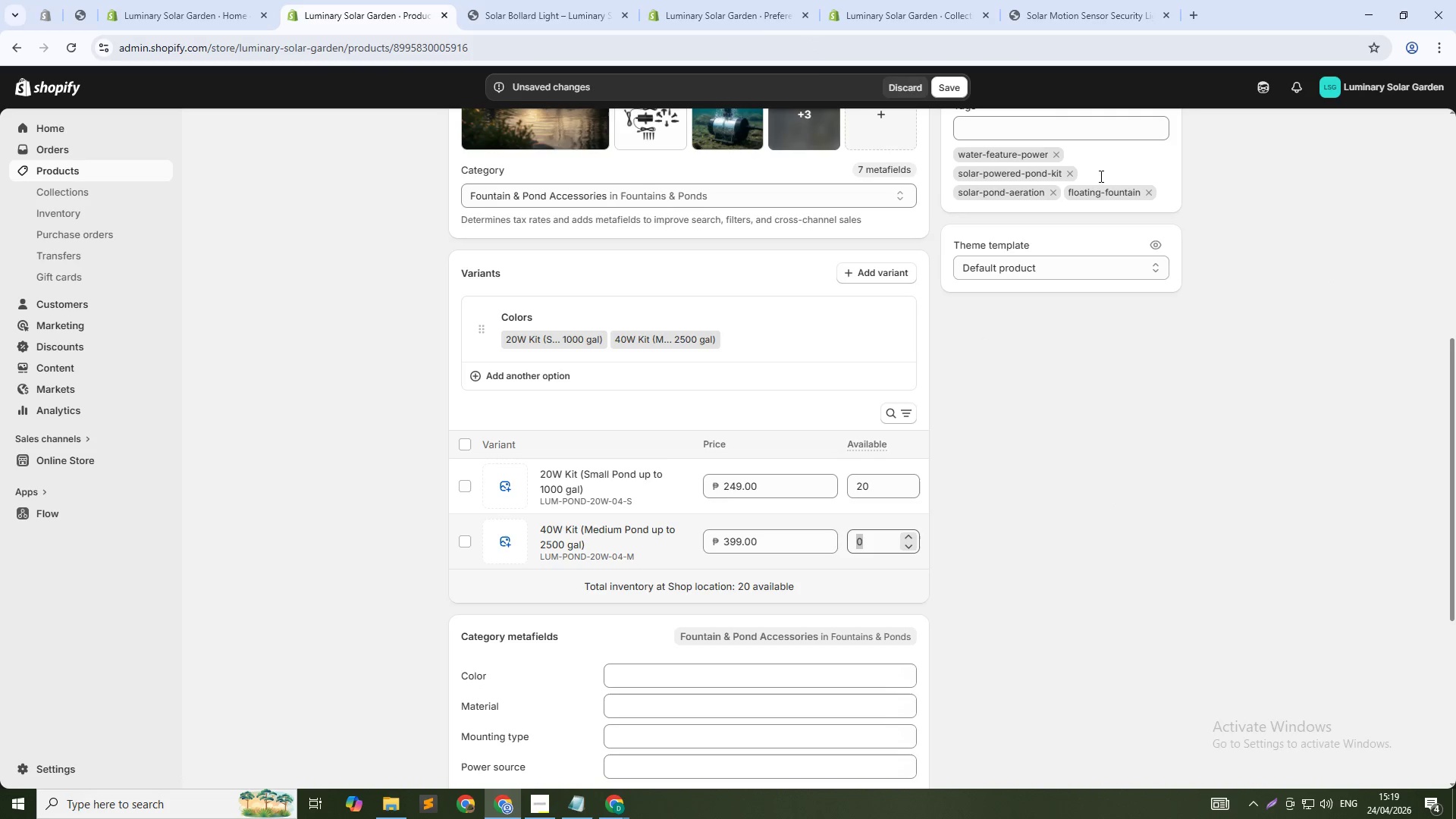 
left_click([1151, 349])
 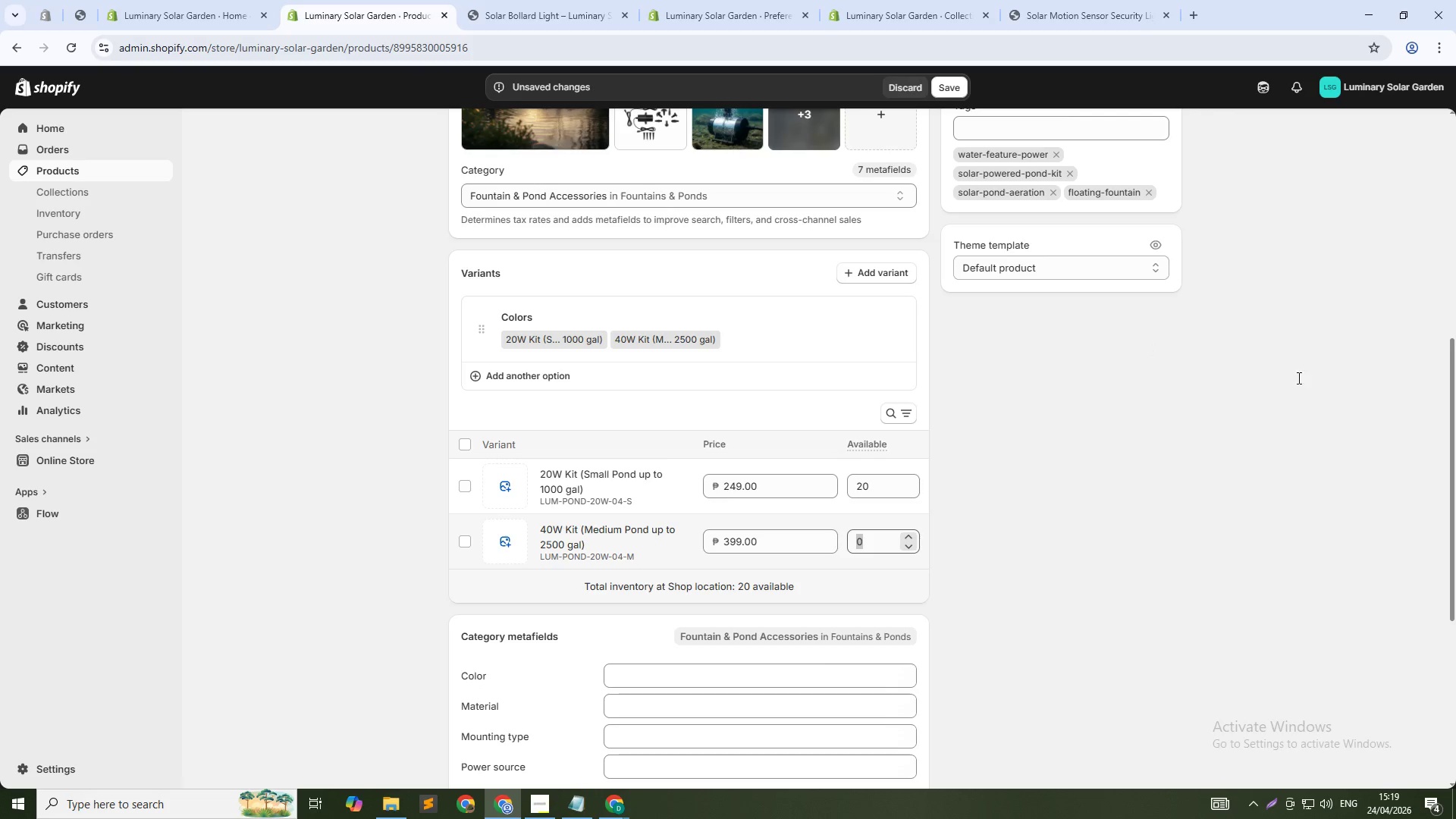 
scroll: coordinate [1319, 391], scroll_direction: up, amount: 10.0
 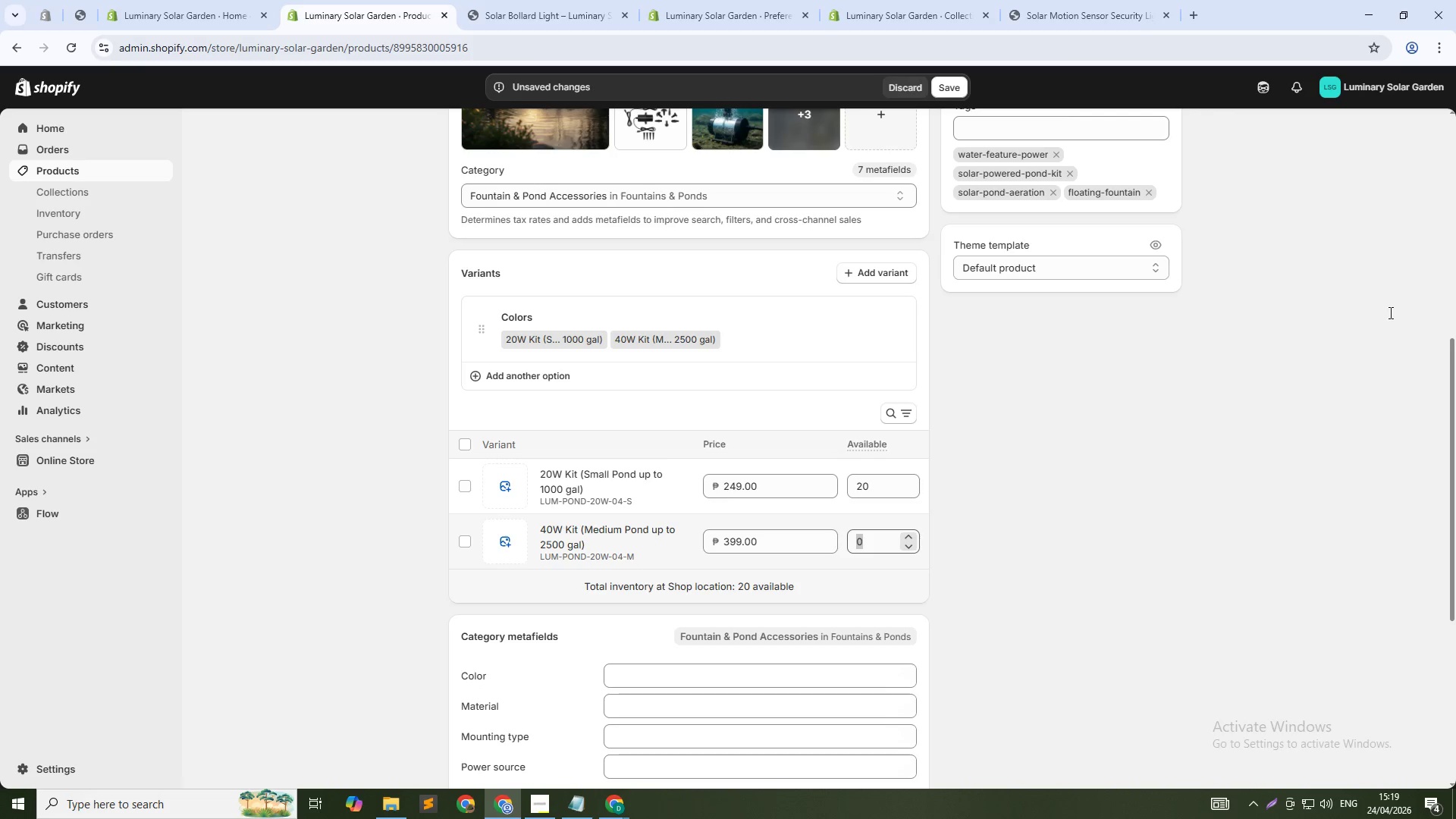 
wait(29.82)
 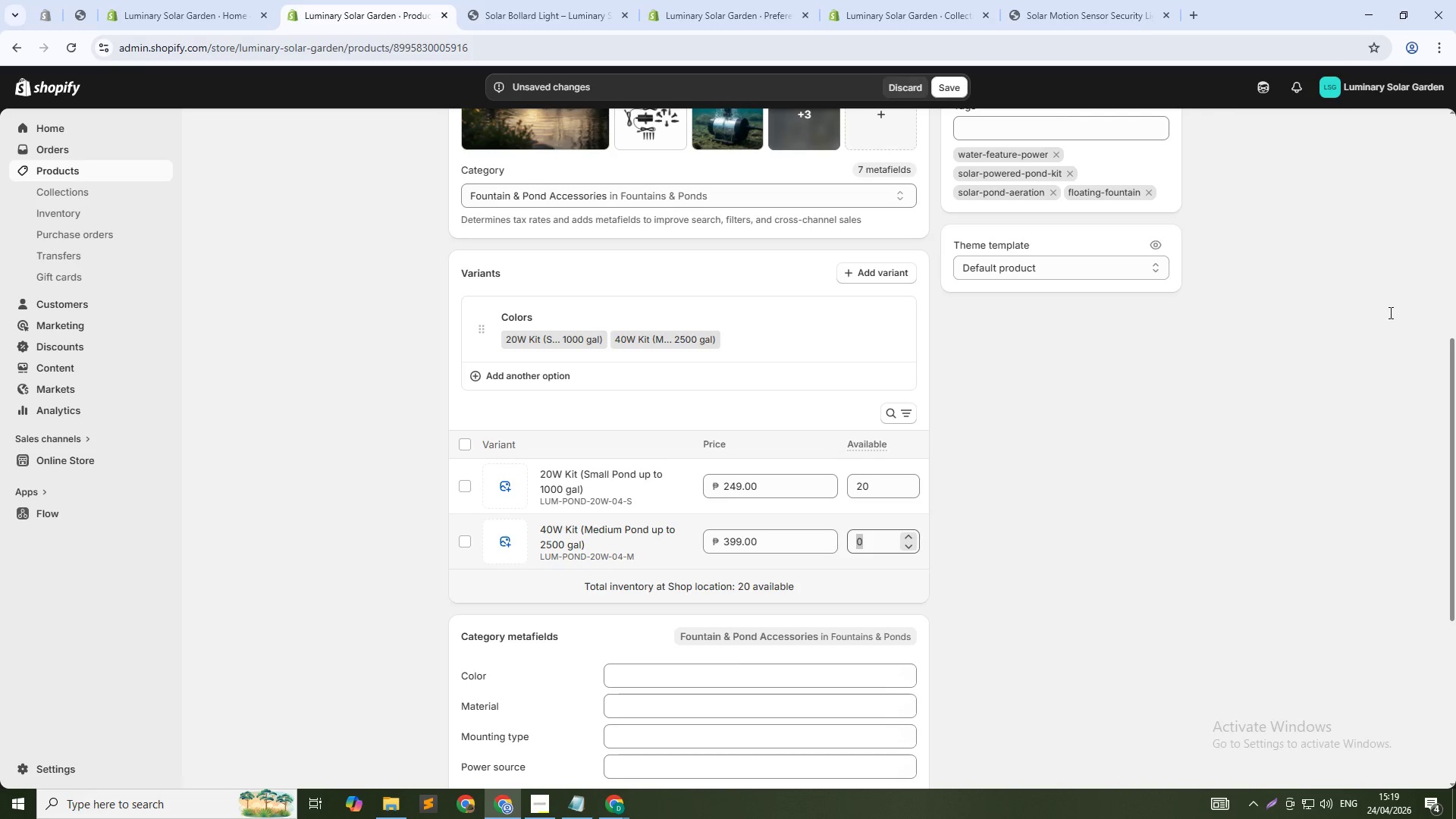 
double_click([532, 55])
 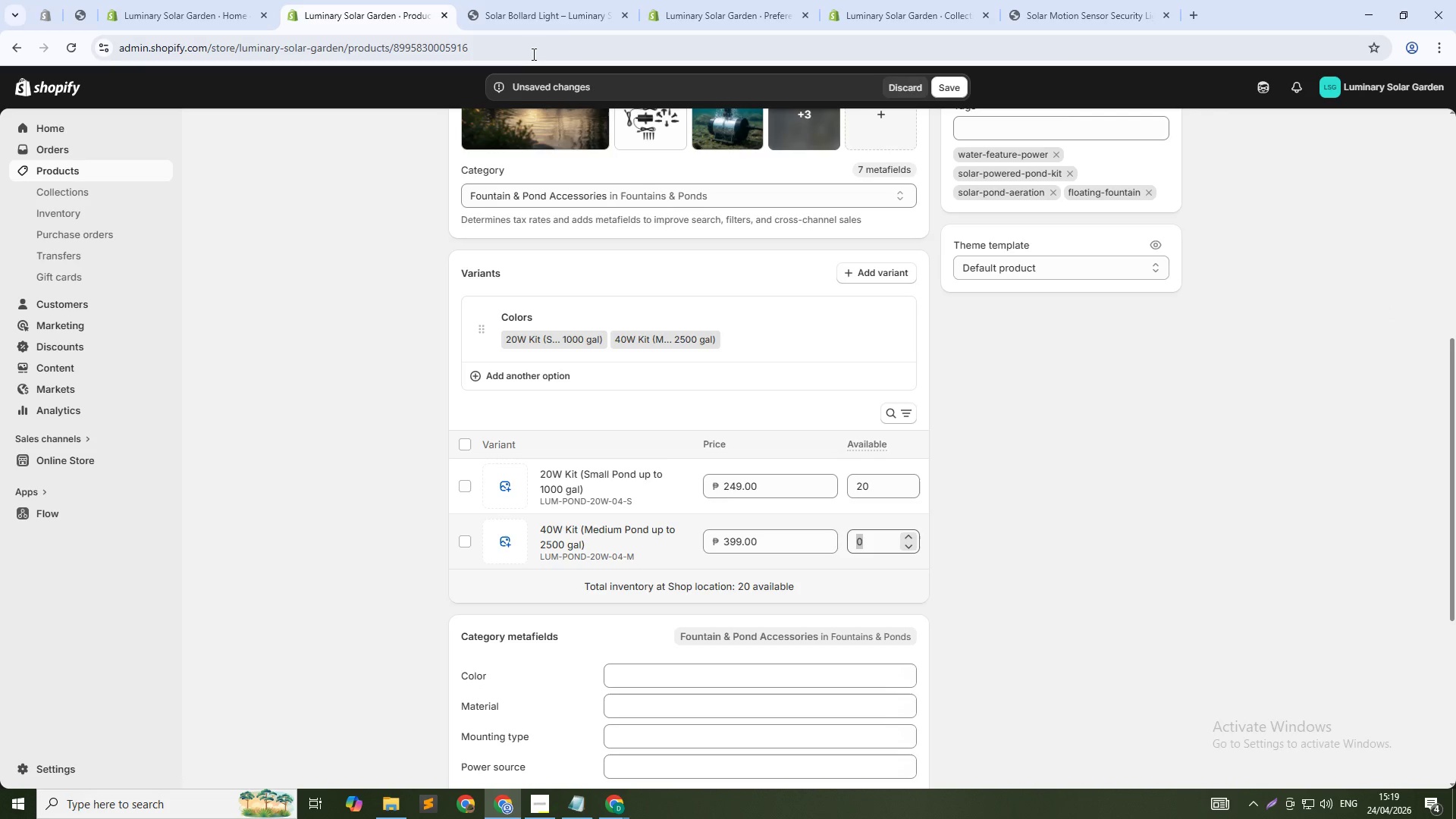 
triple_click([532, 54])
 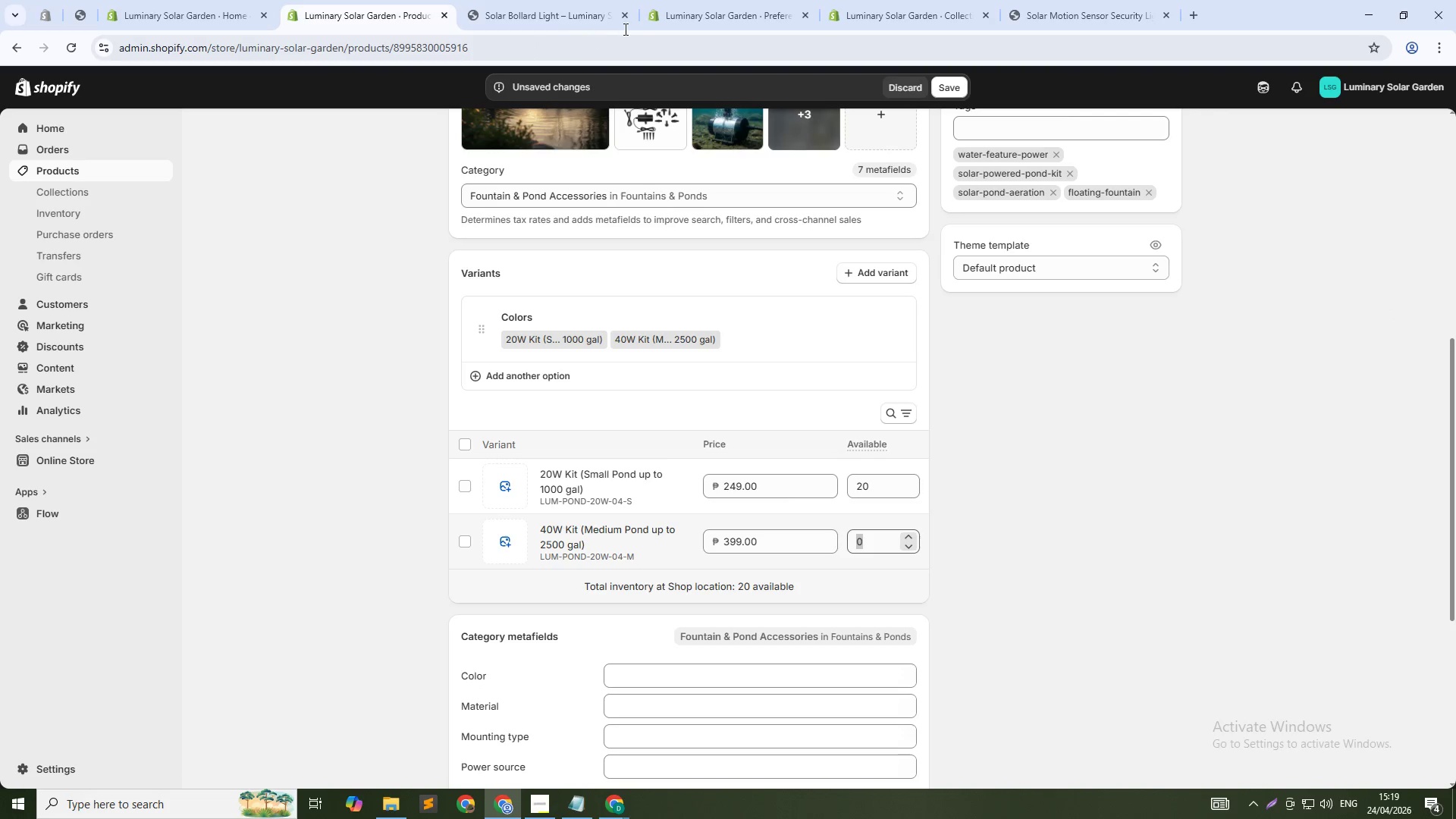 
left_click([649, 14])
 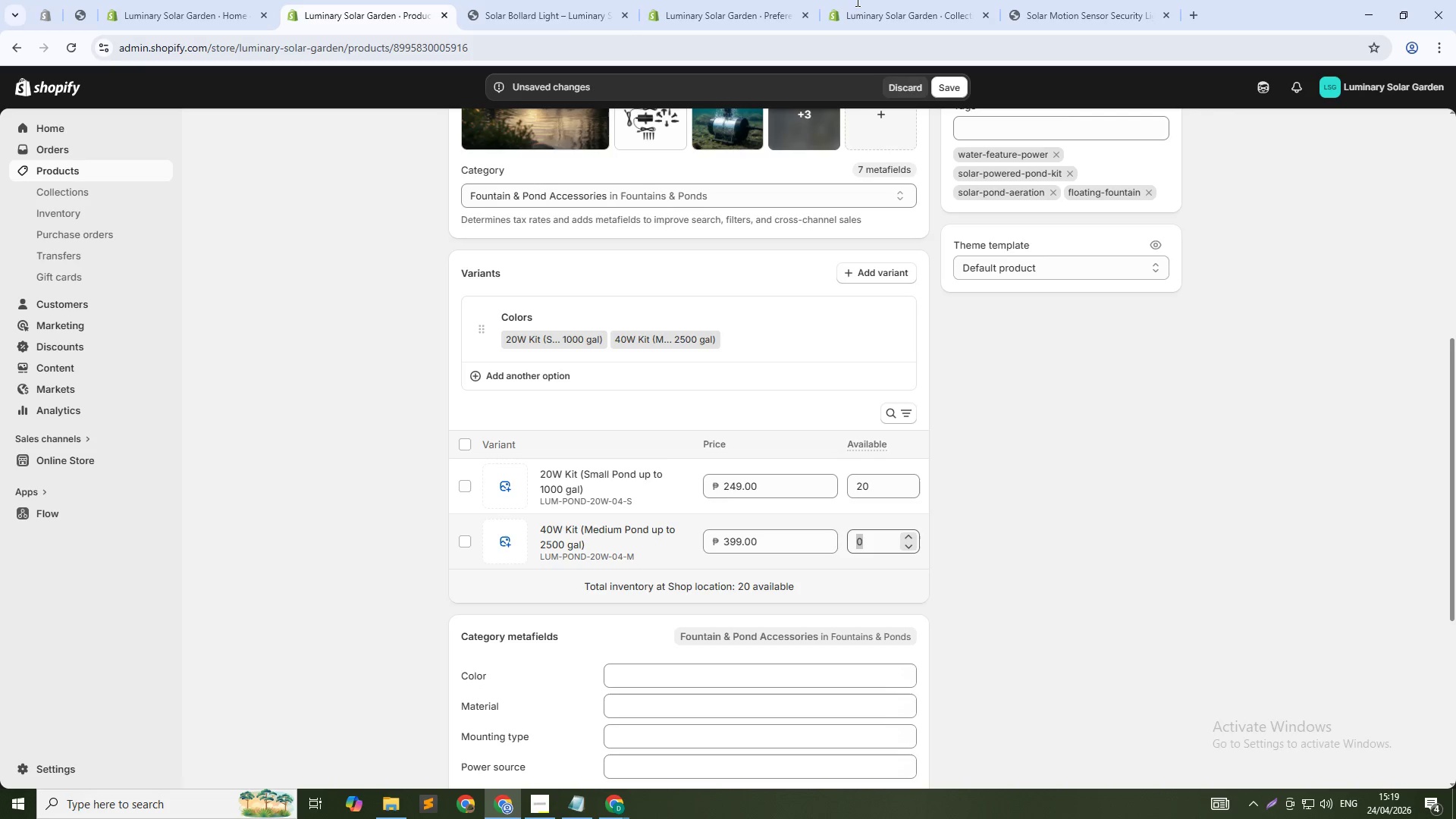 
left_click([860, 0])
 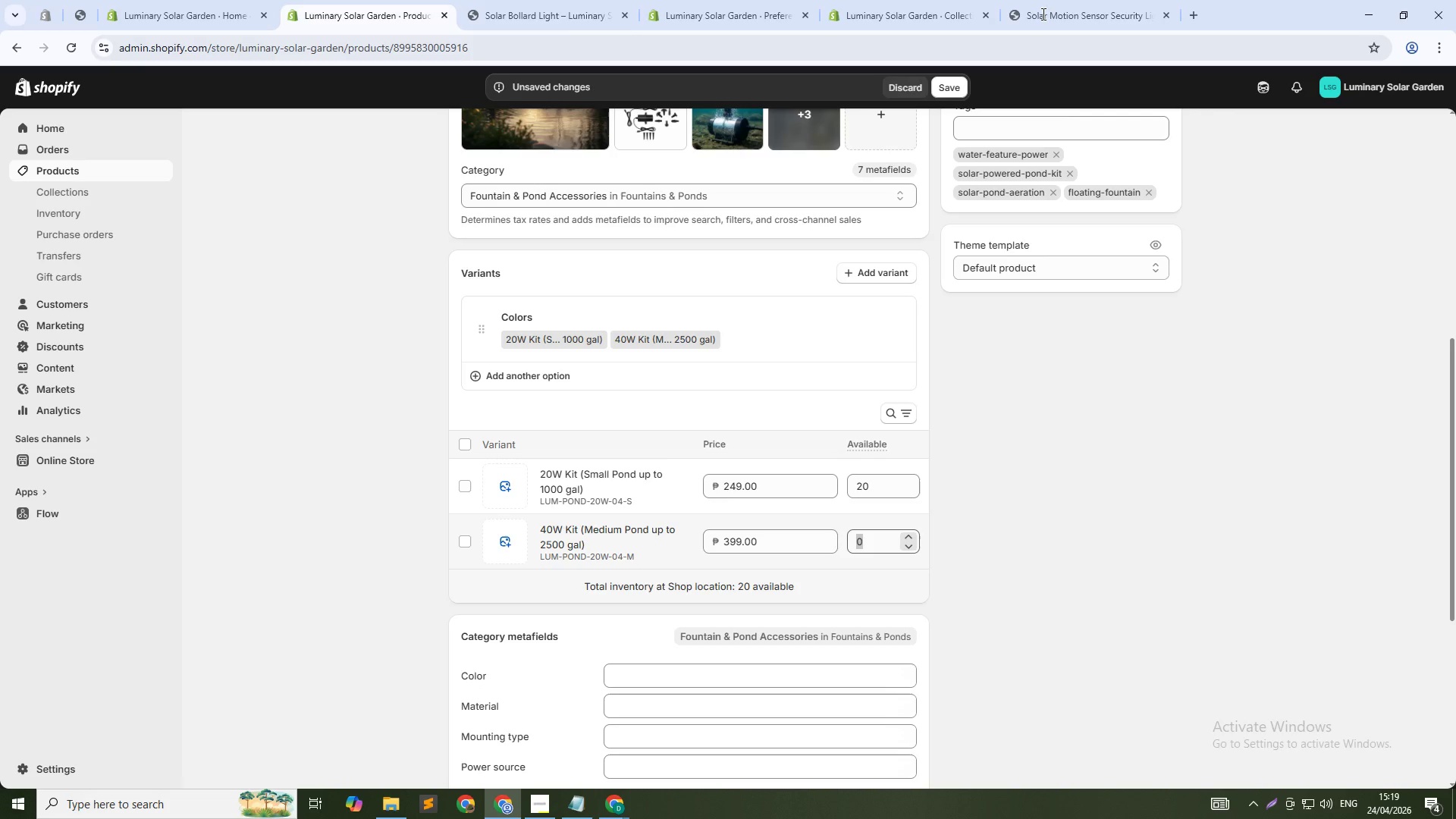 
left_click([1042, 14])
 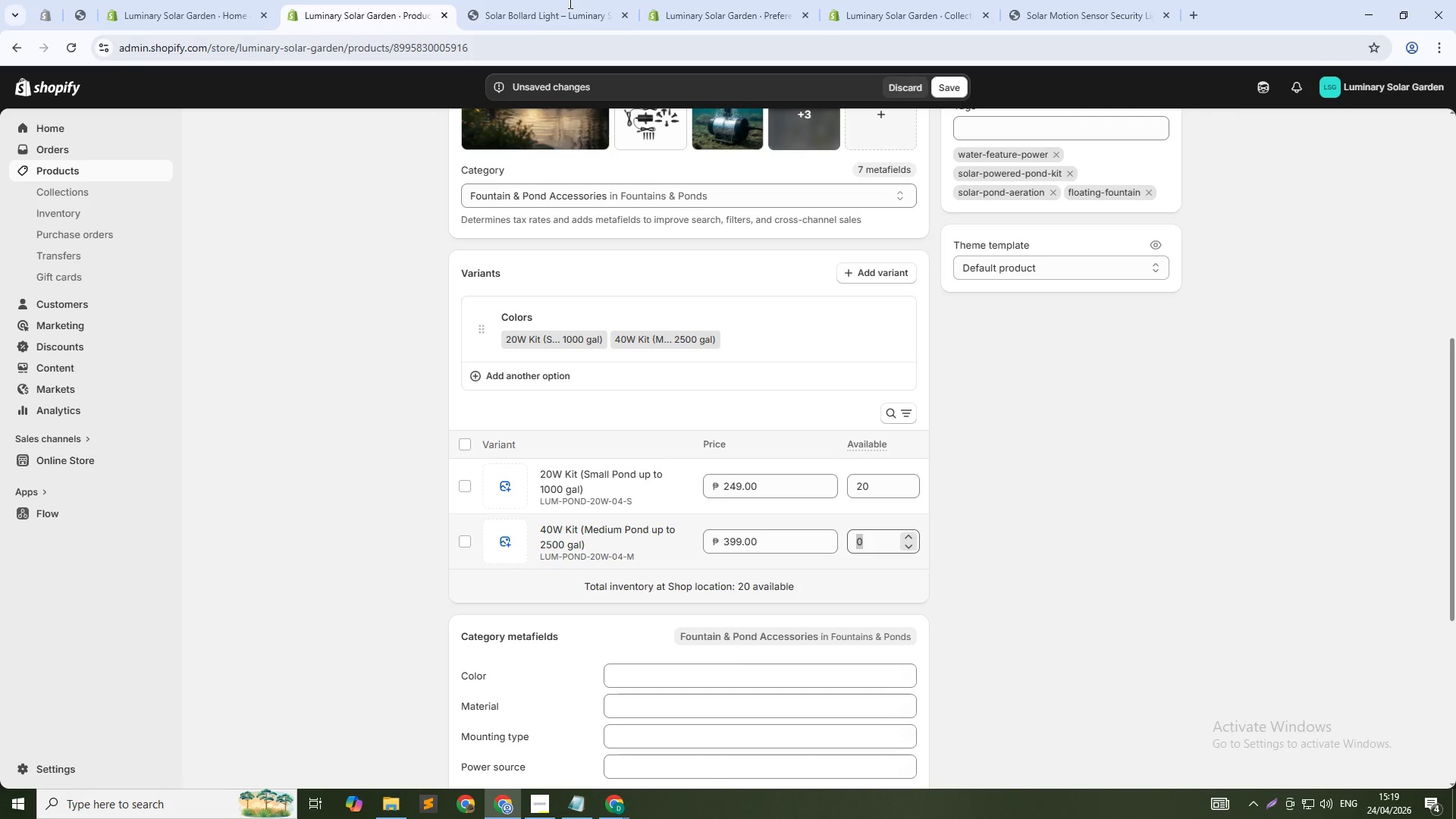 
left_click([569, 2])
 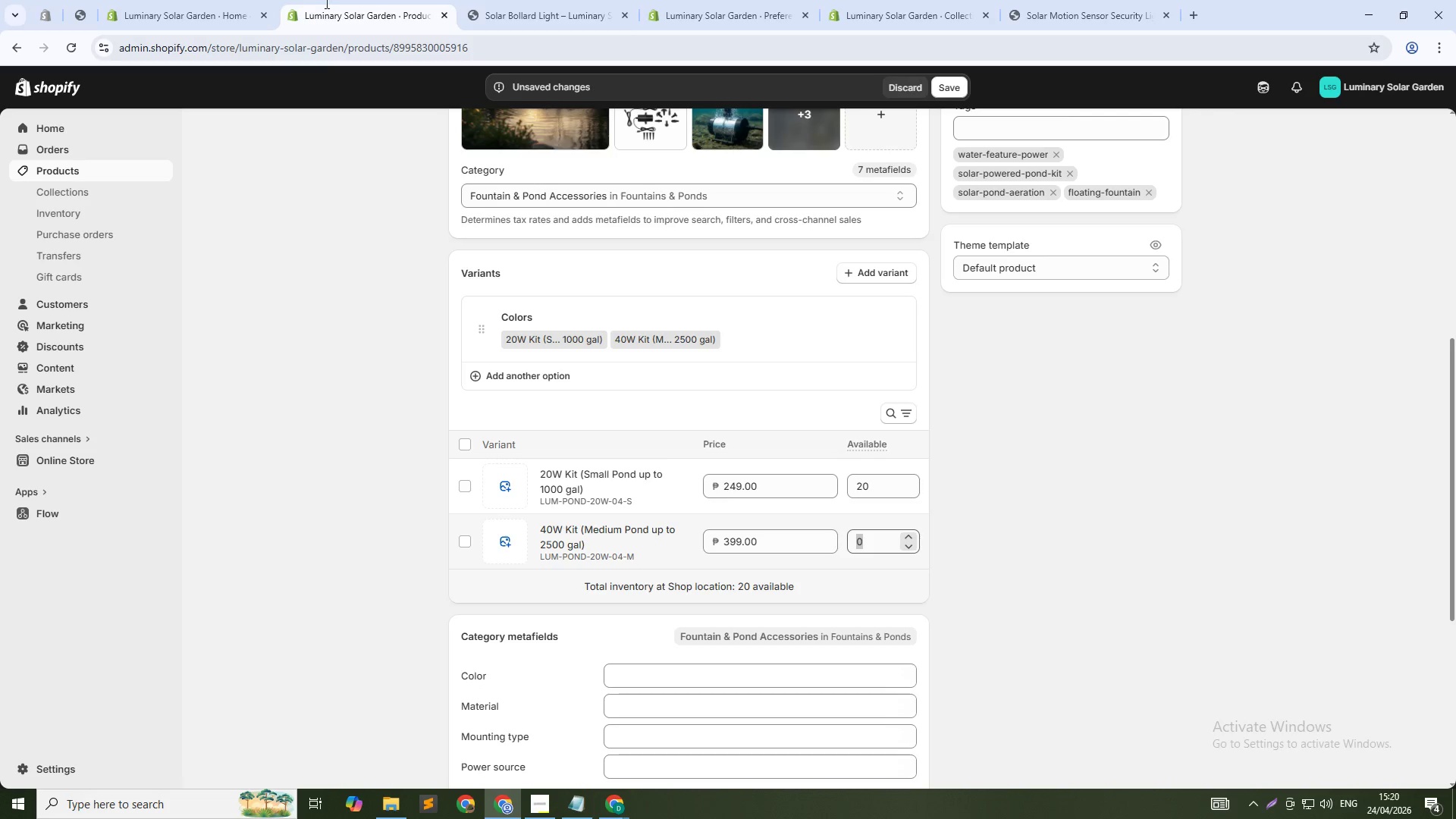 
left_click([325, 2])
 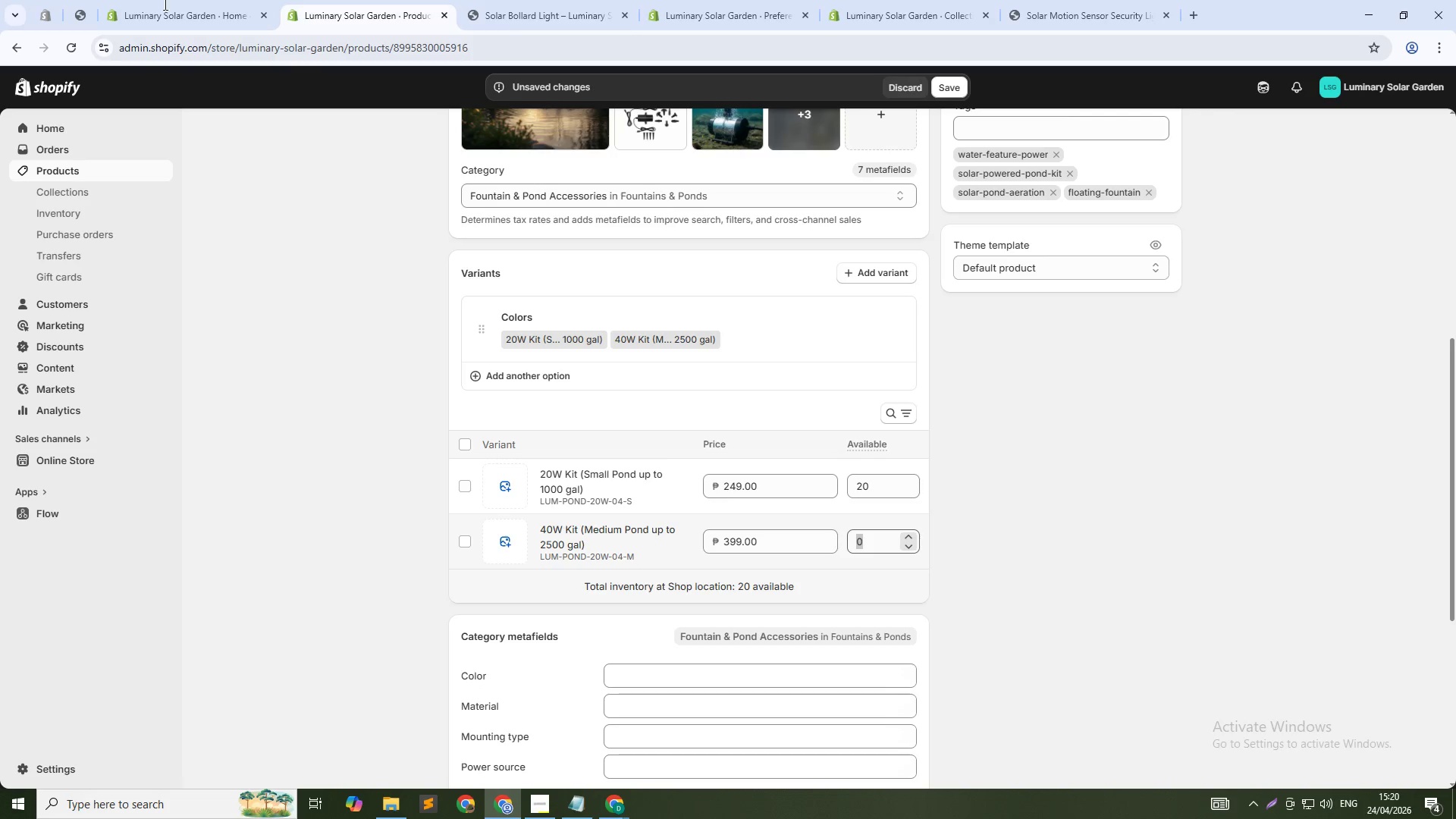 
left_click([164, 4])
 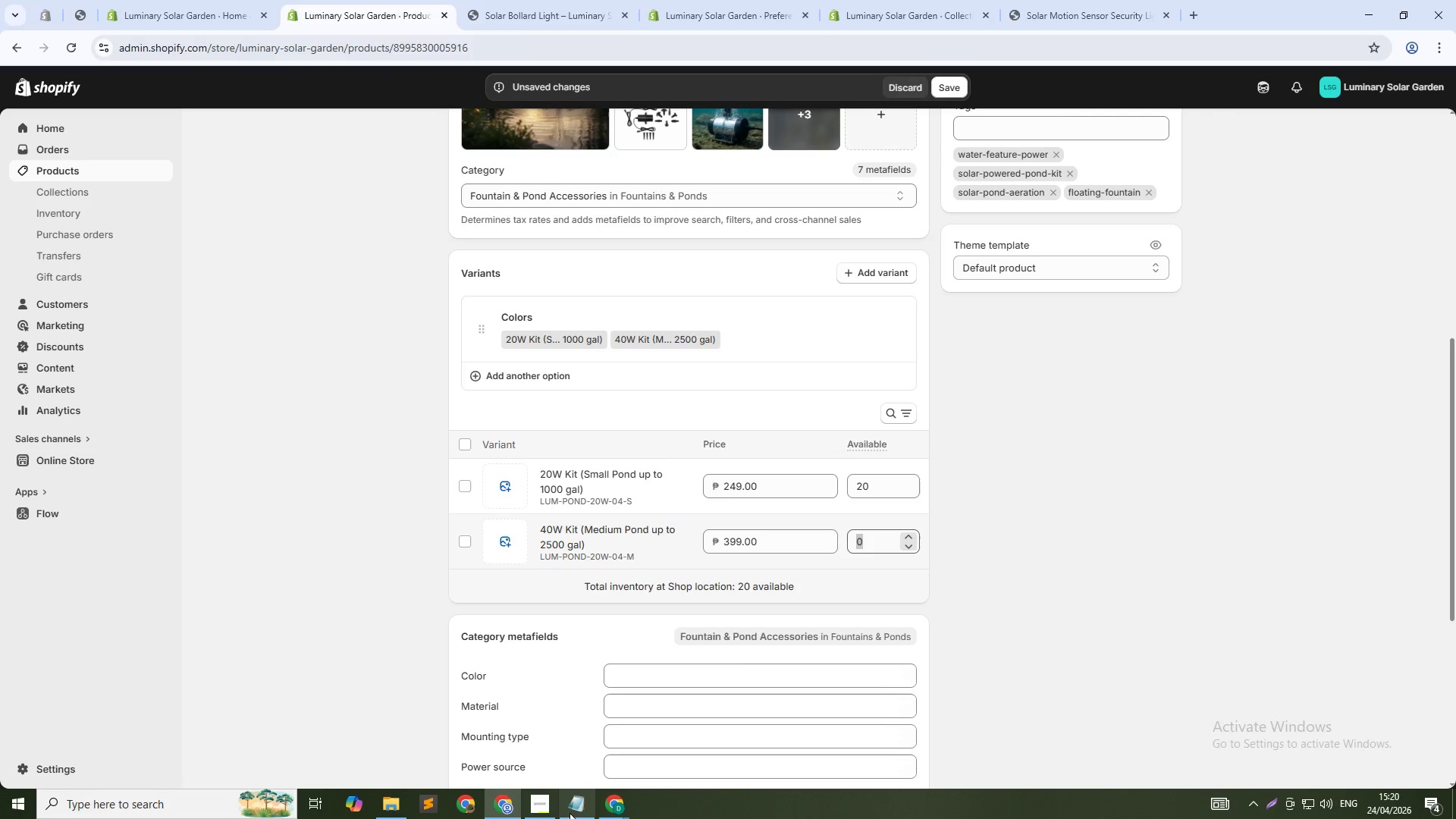 
left_click([604, 803])
 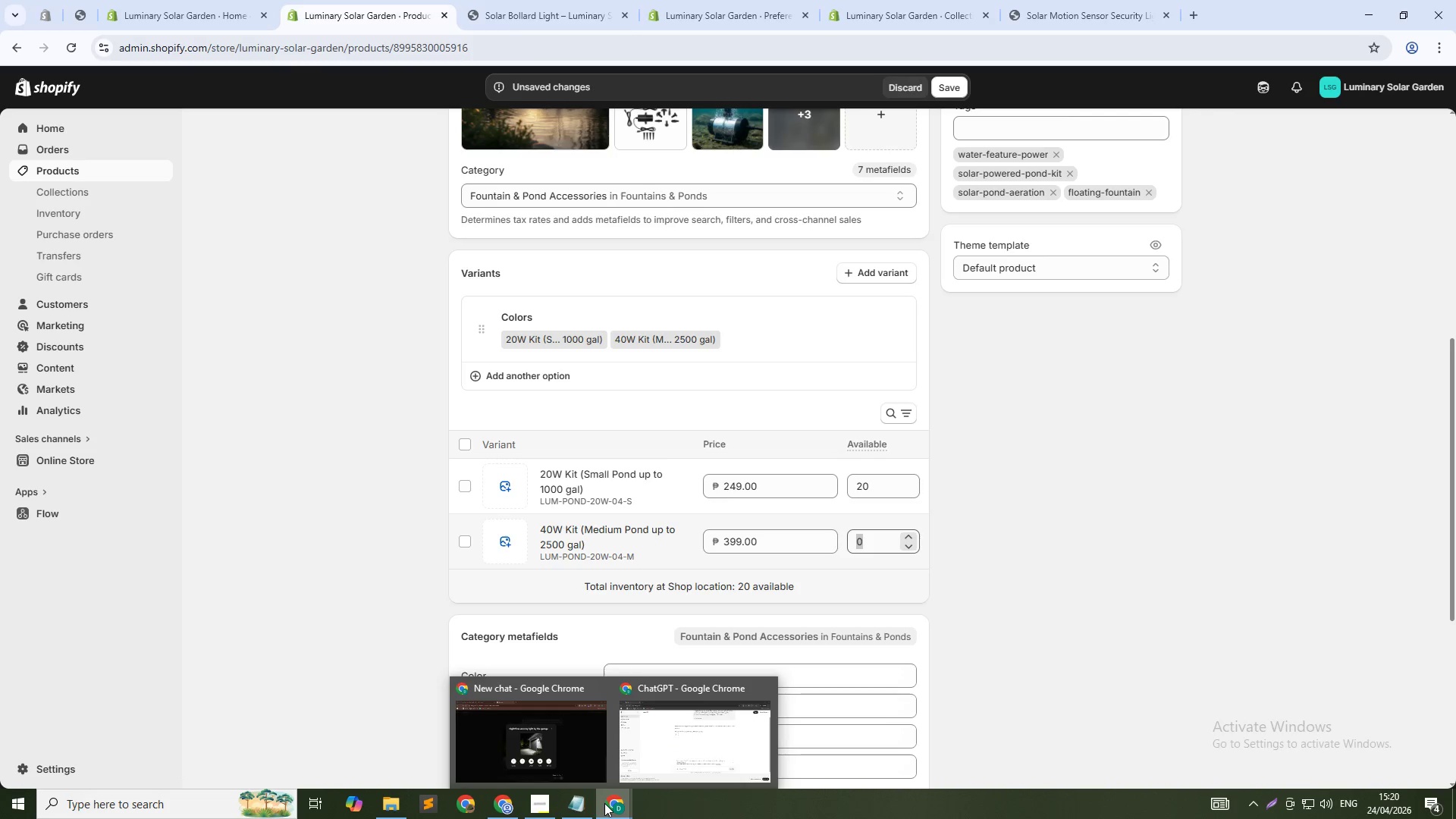 
left_click([605, 802])
 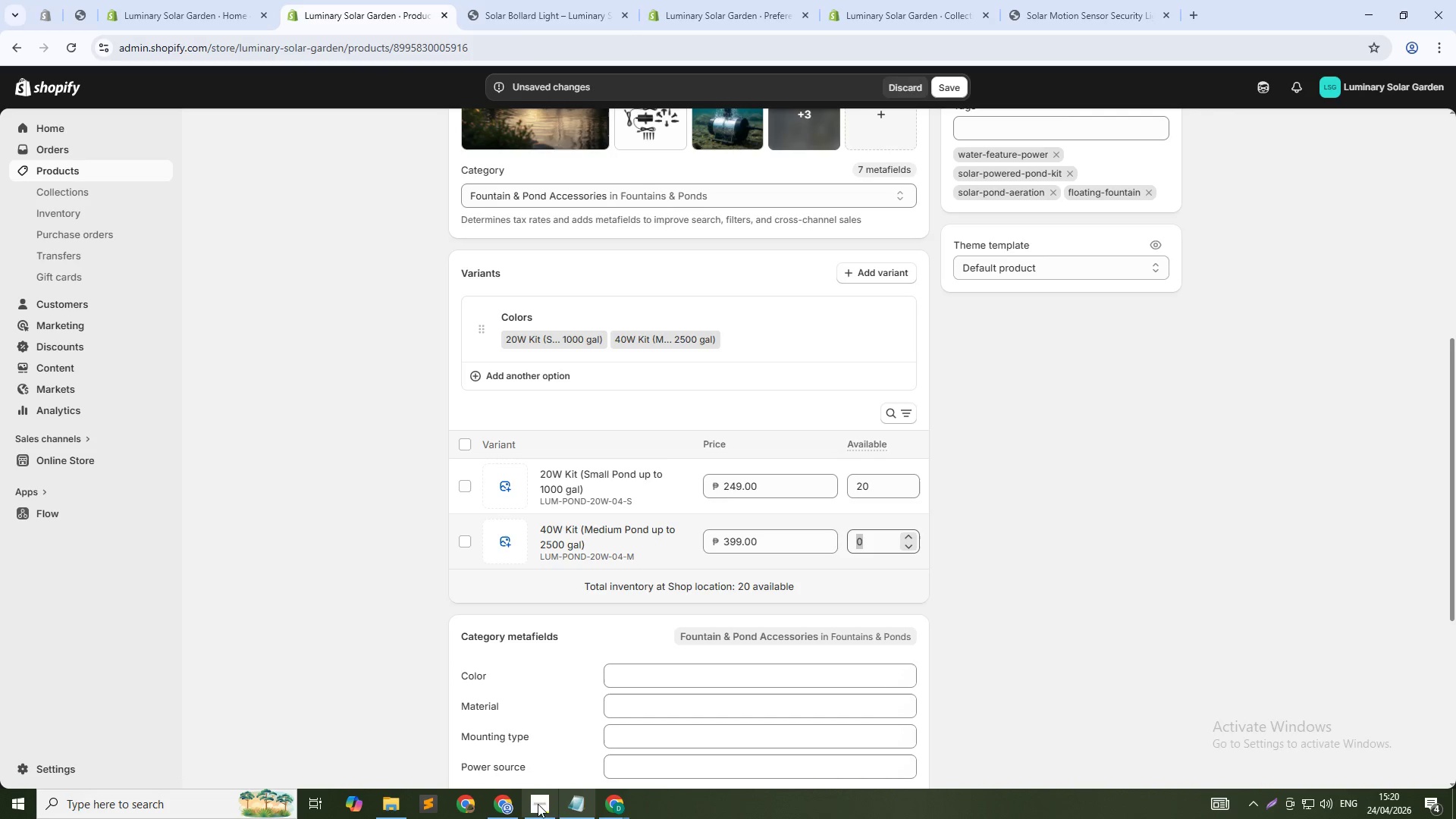 
left_click([529, 806])